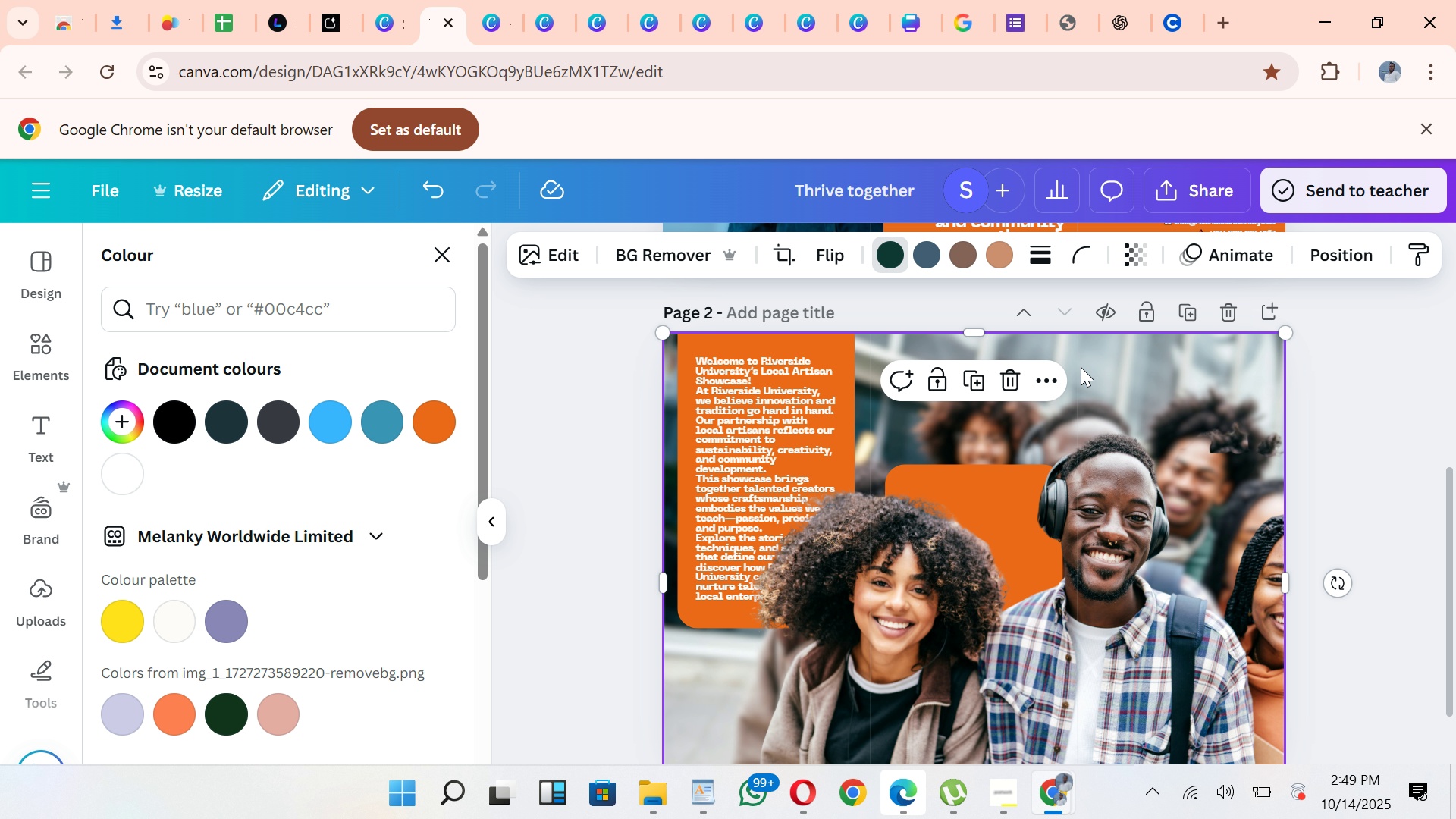 
left_click([1080, 369])
 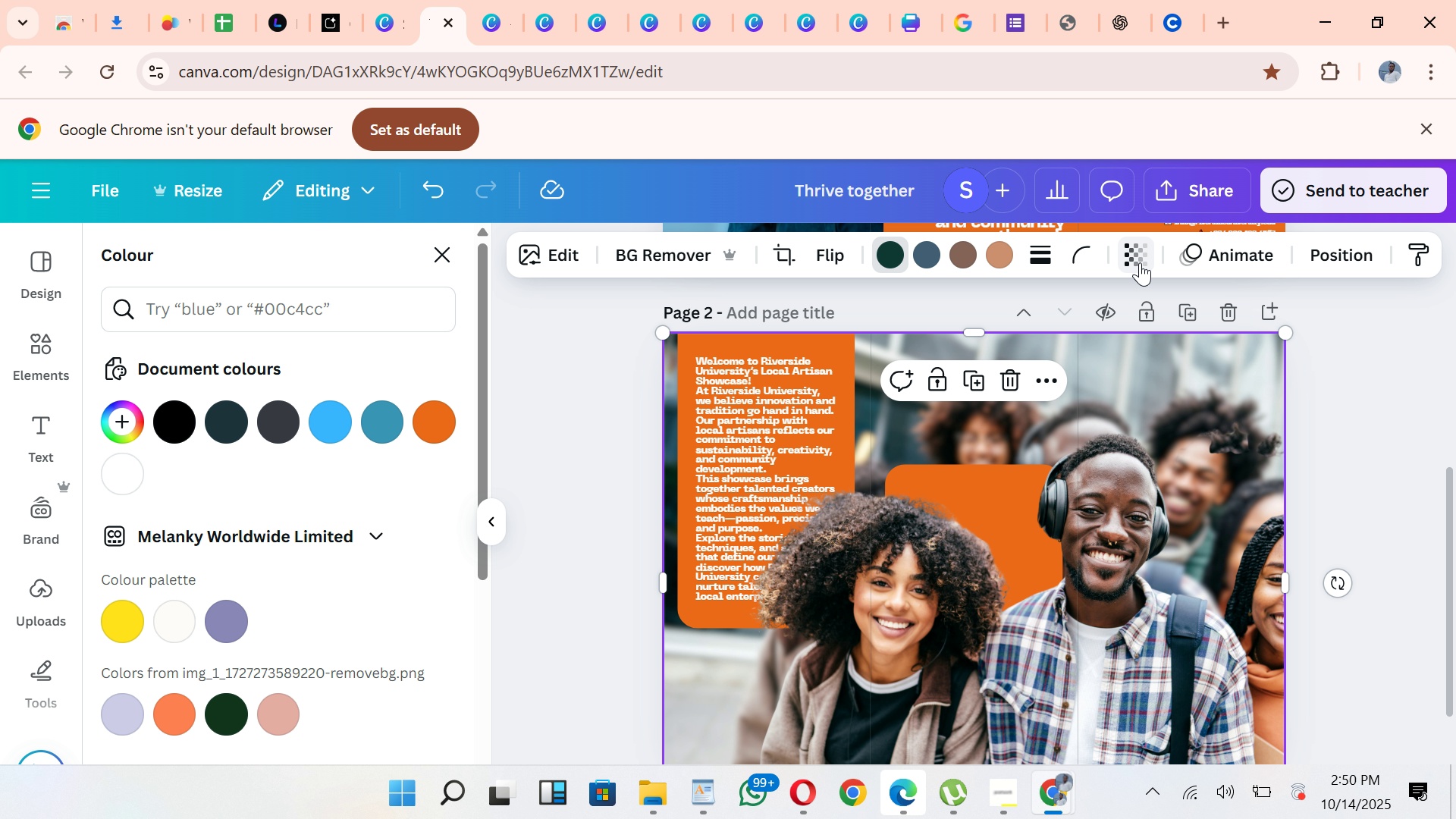 
left_click([1140, 262])
 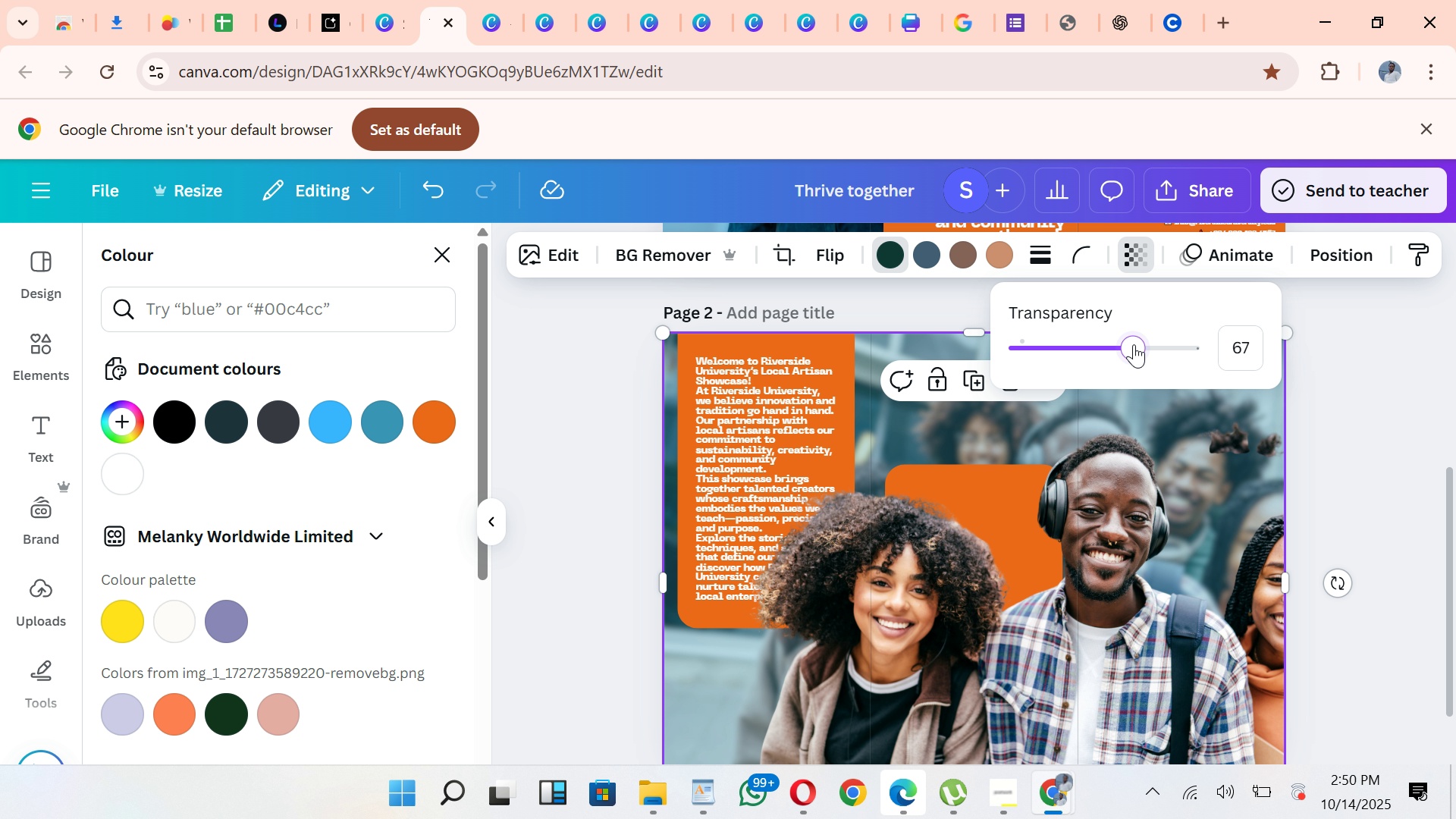 
left_click([1134, 344])
 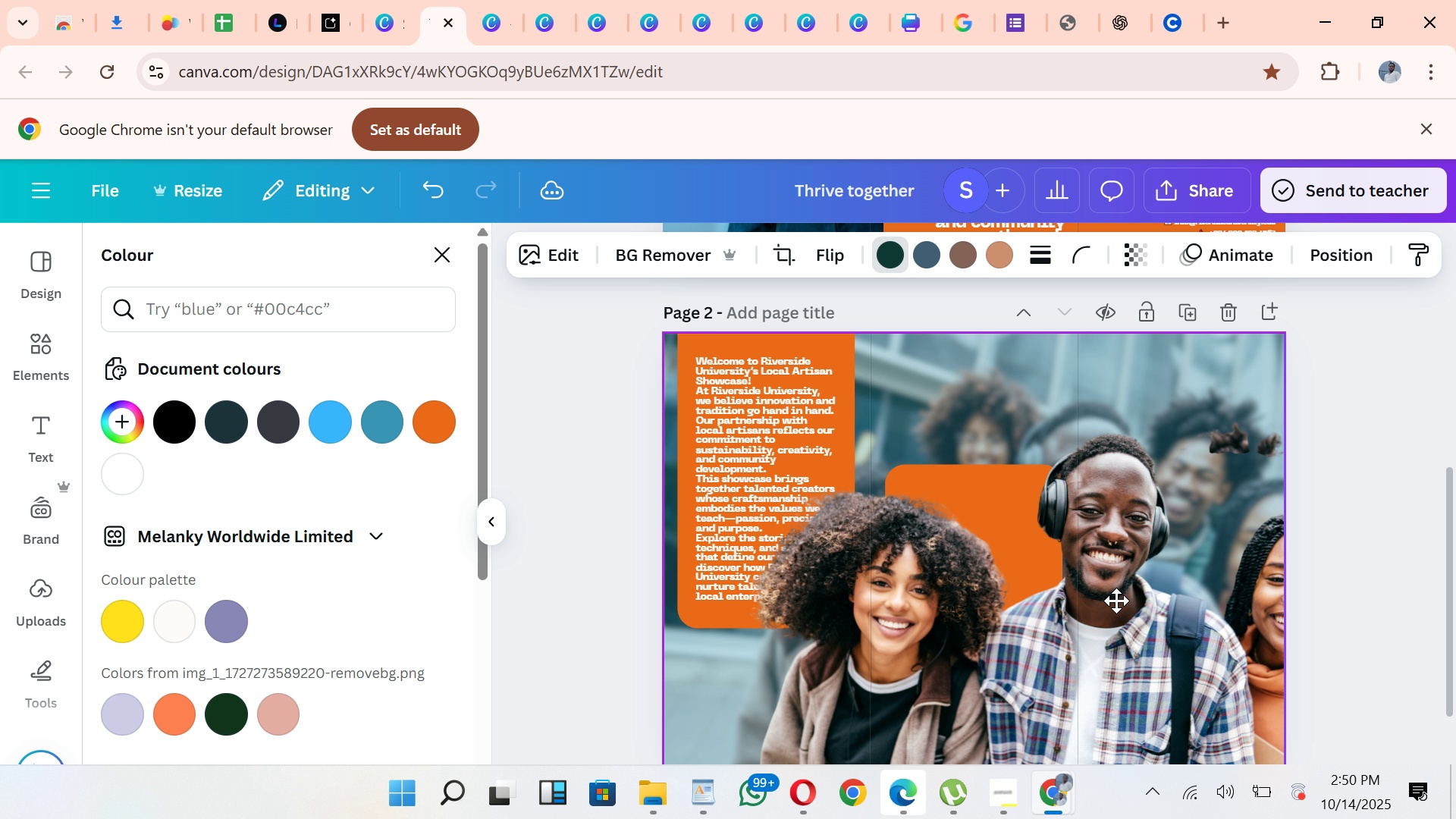 
left_click([1097, 679])
 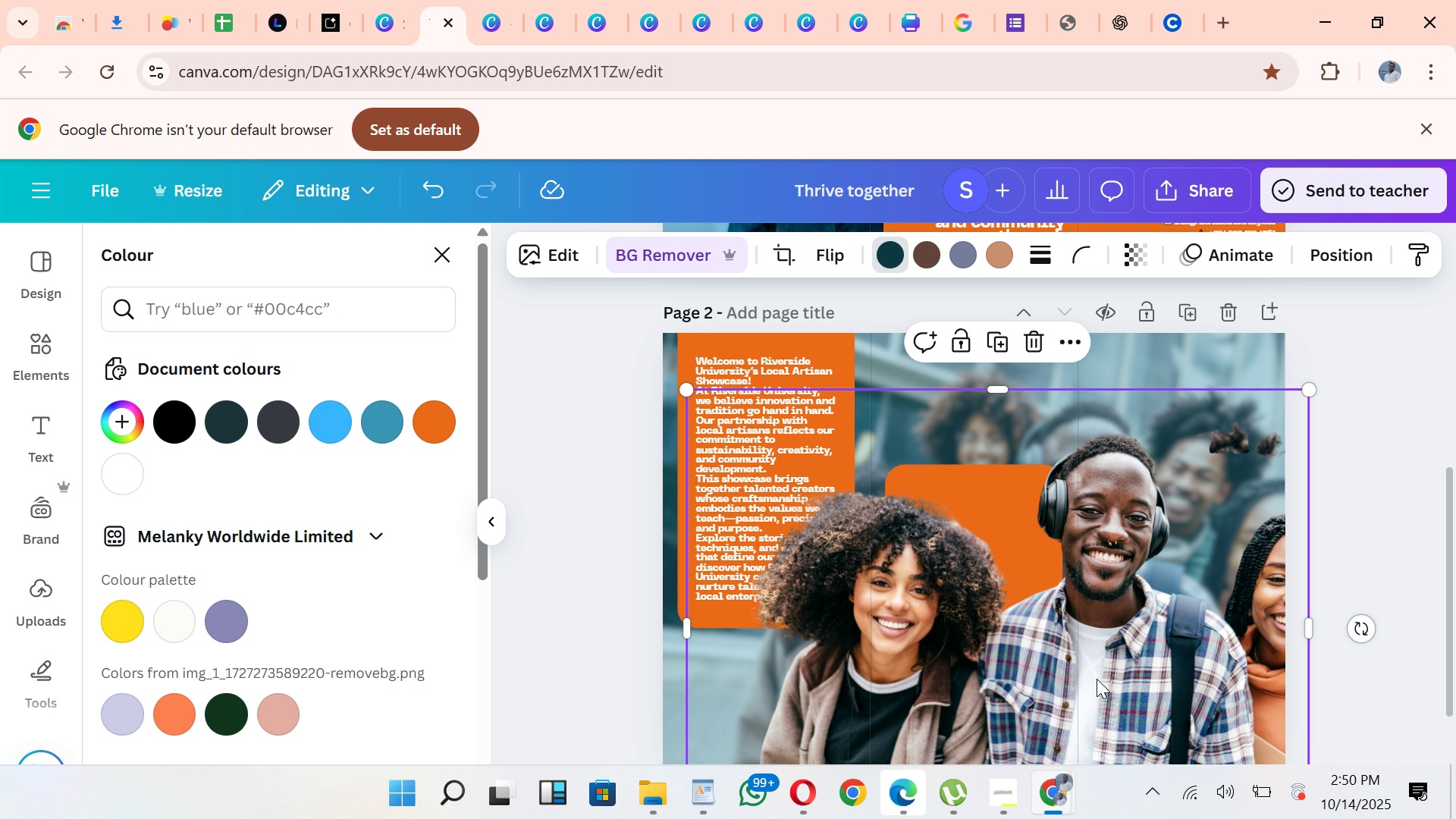 
left_click_drag(start_coordinate=[1088, 670], to_coordinate=[1062, 627])
 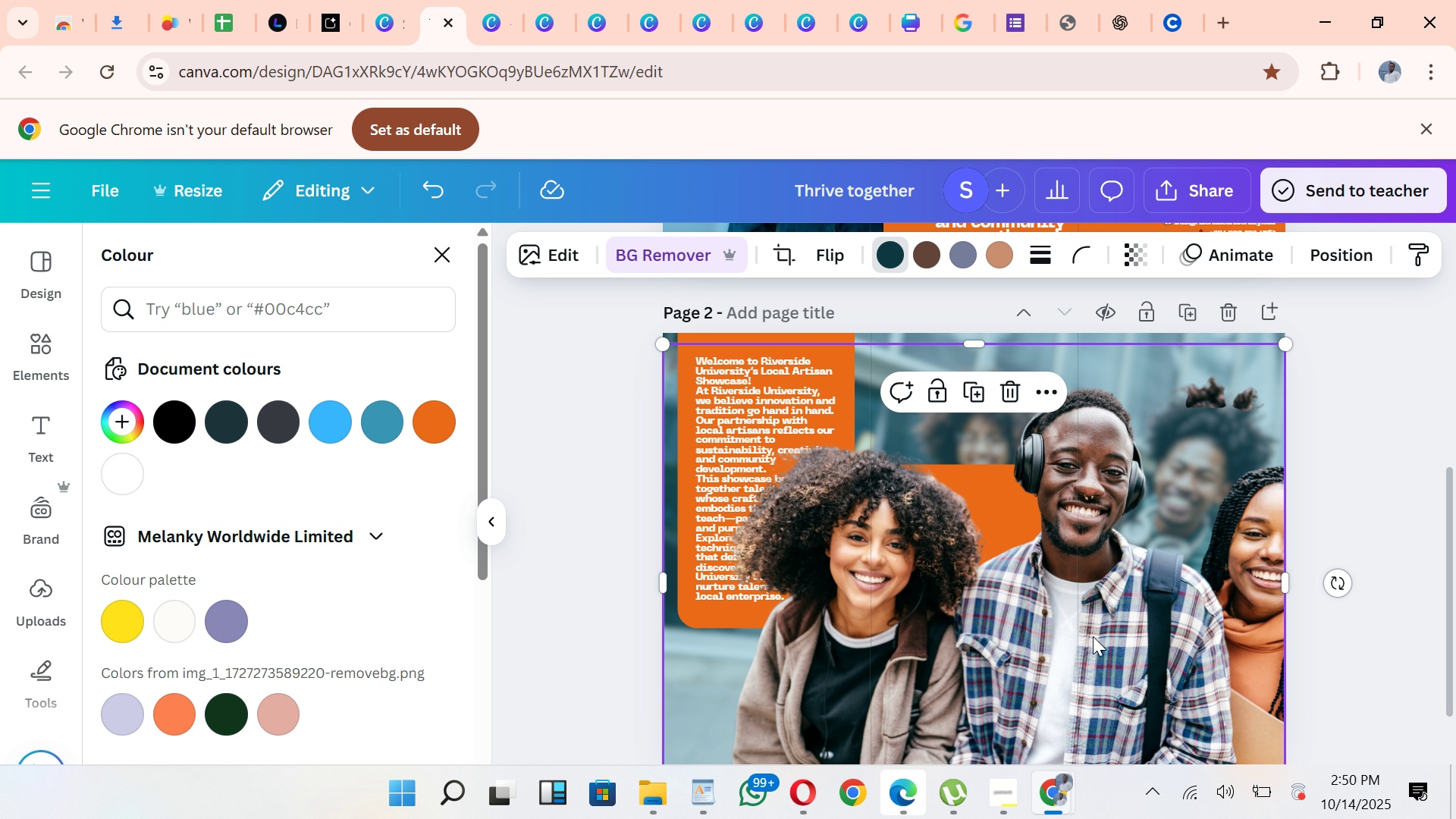 
left_click_drag(start_coordinate=[1062, 627], to_coordinate=[1068, 642])
 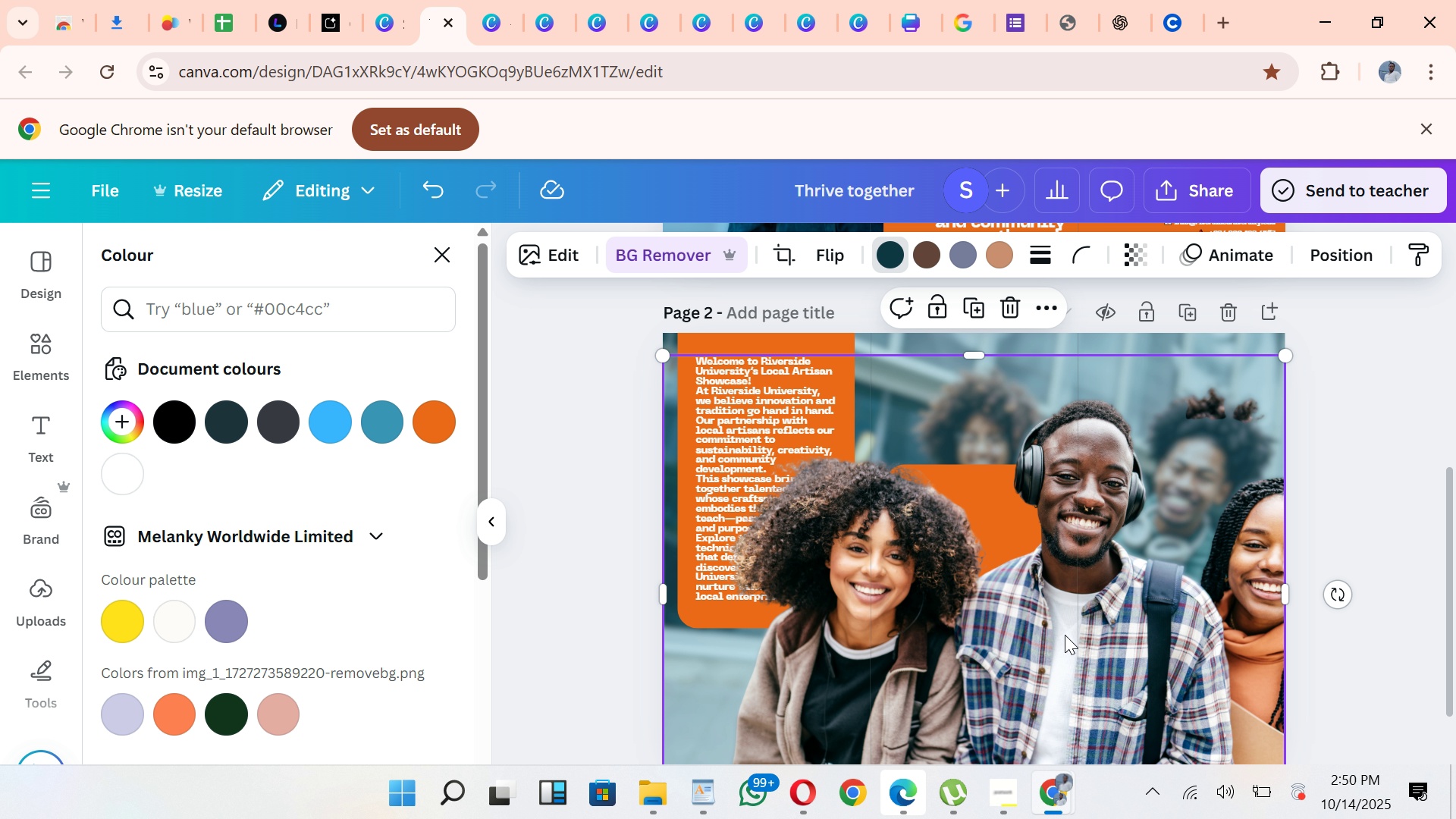 
left_click_drag(start_coordinate=[1068, 636], to_coordinate=[1068, 632])
 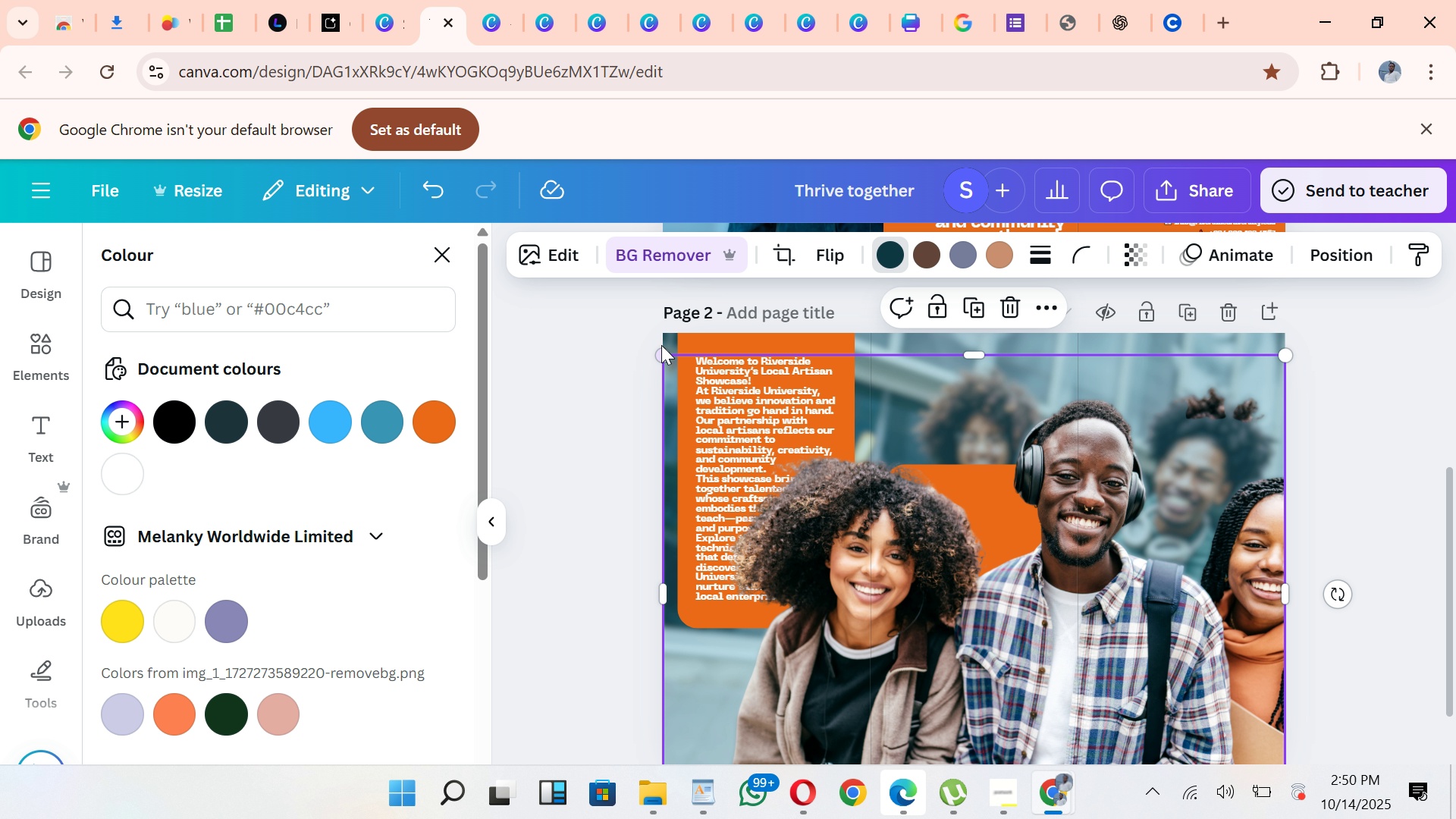 
left_click_drag(start_coordinate=[661, 345], to_coordinate=[624, 290])
 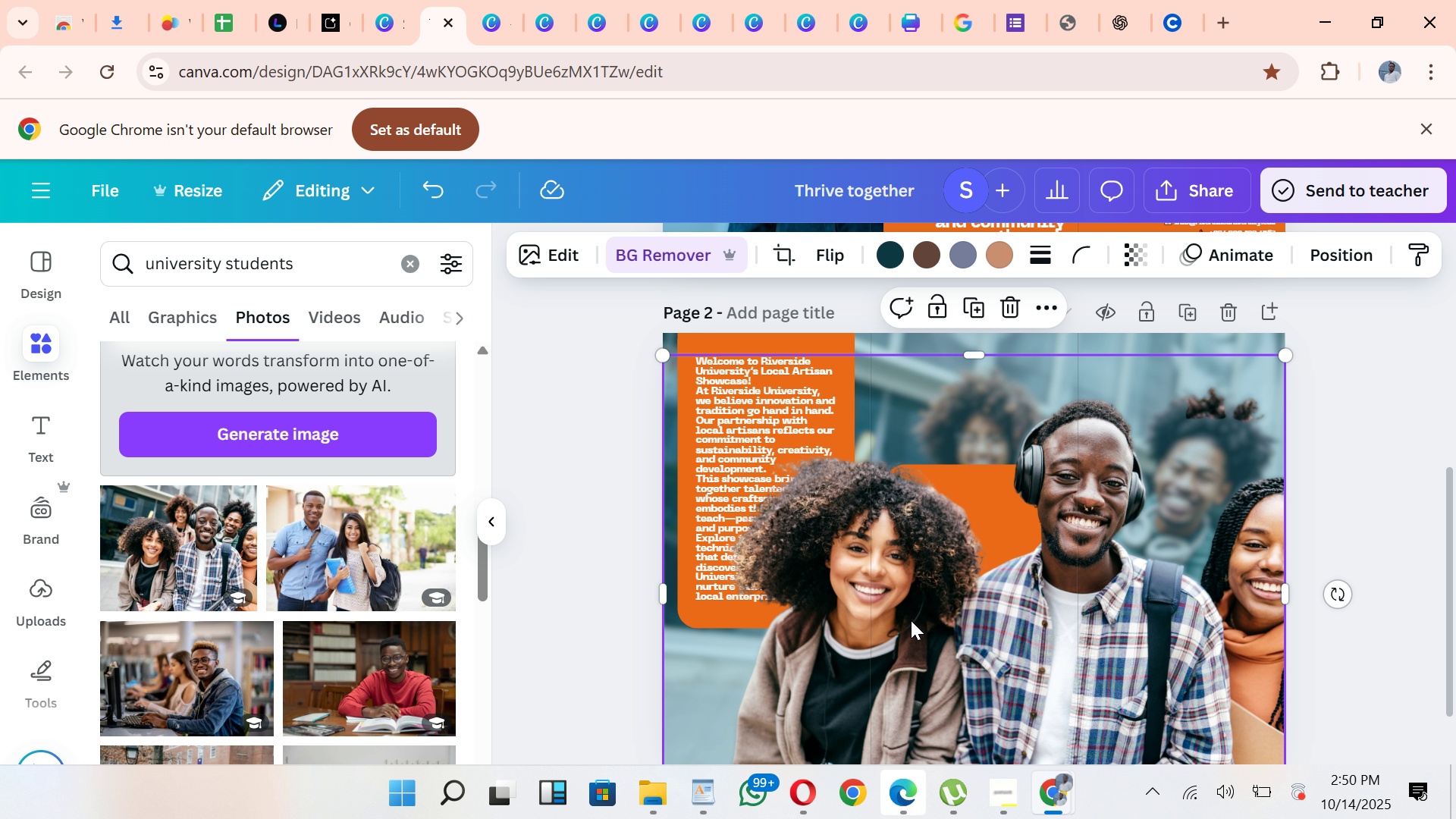 
left_click_drag(start_coordinate=[917, 603], to_coordinate=[977, 583])
 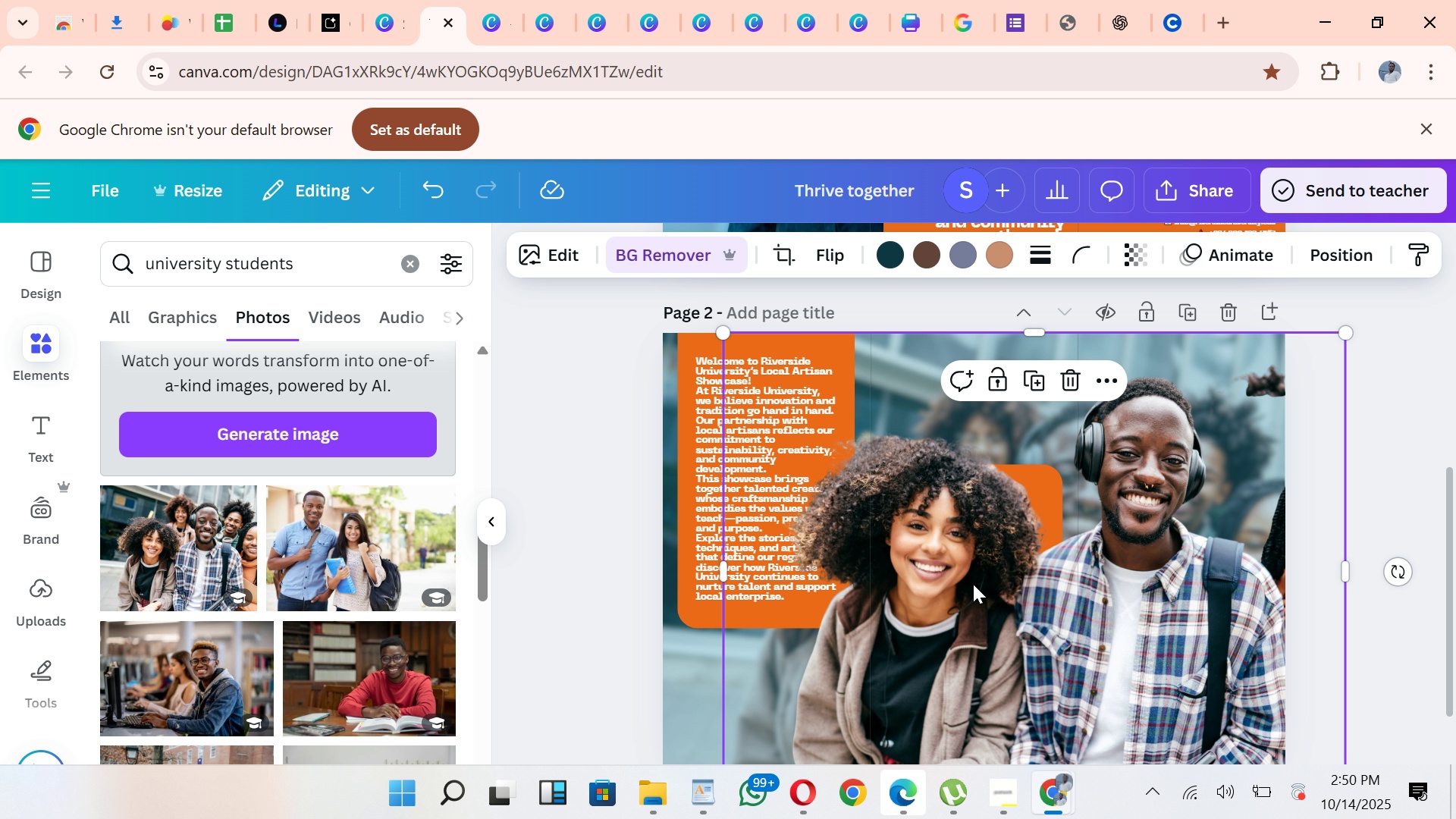 
key(Control+Z)
 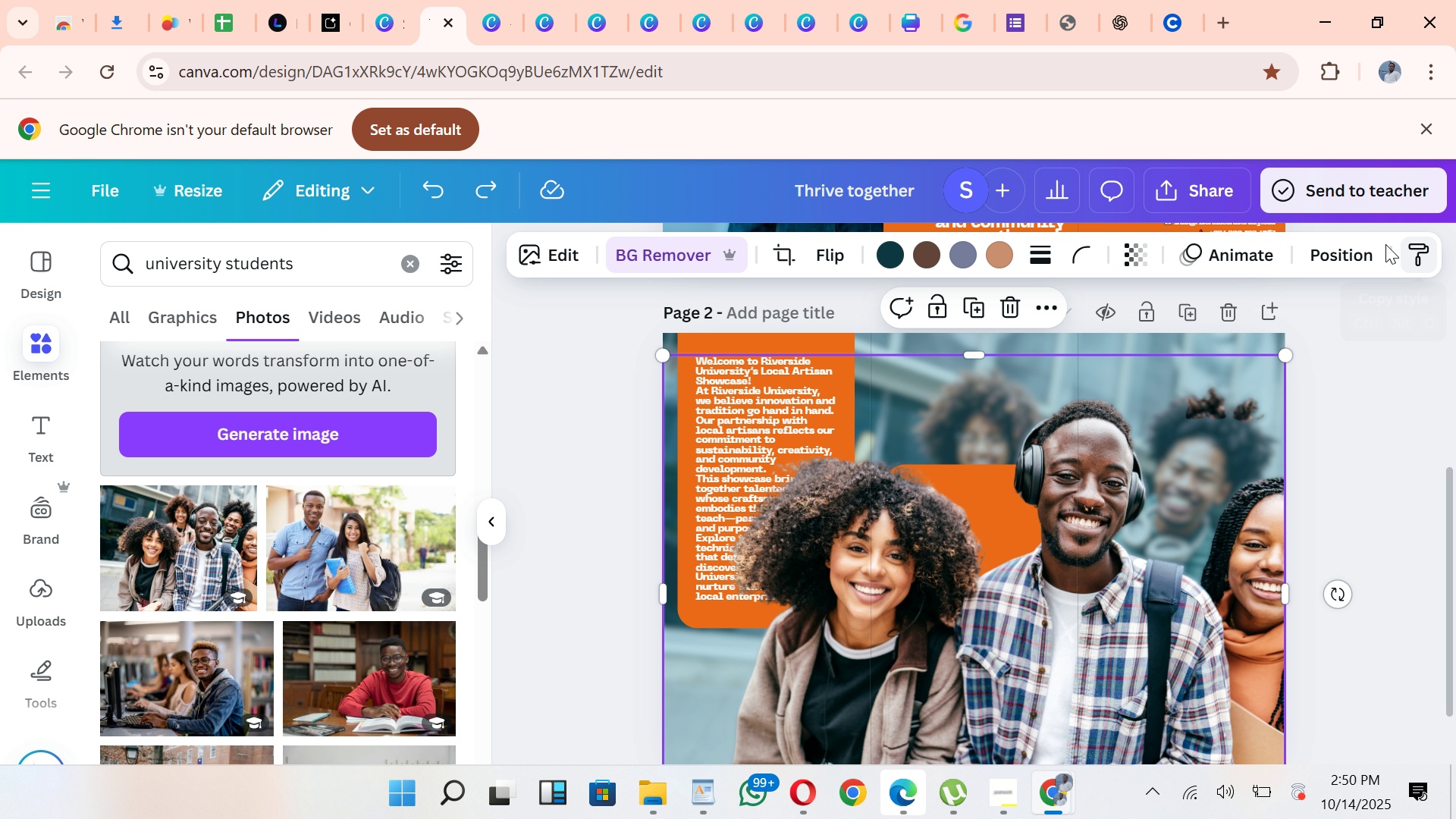 
left_click([1313, 253])
 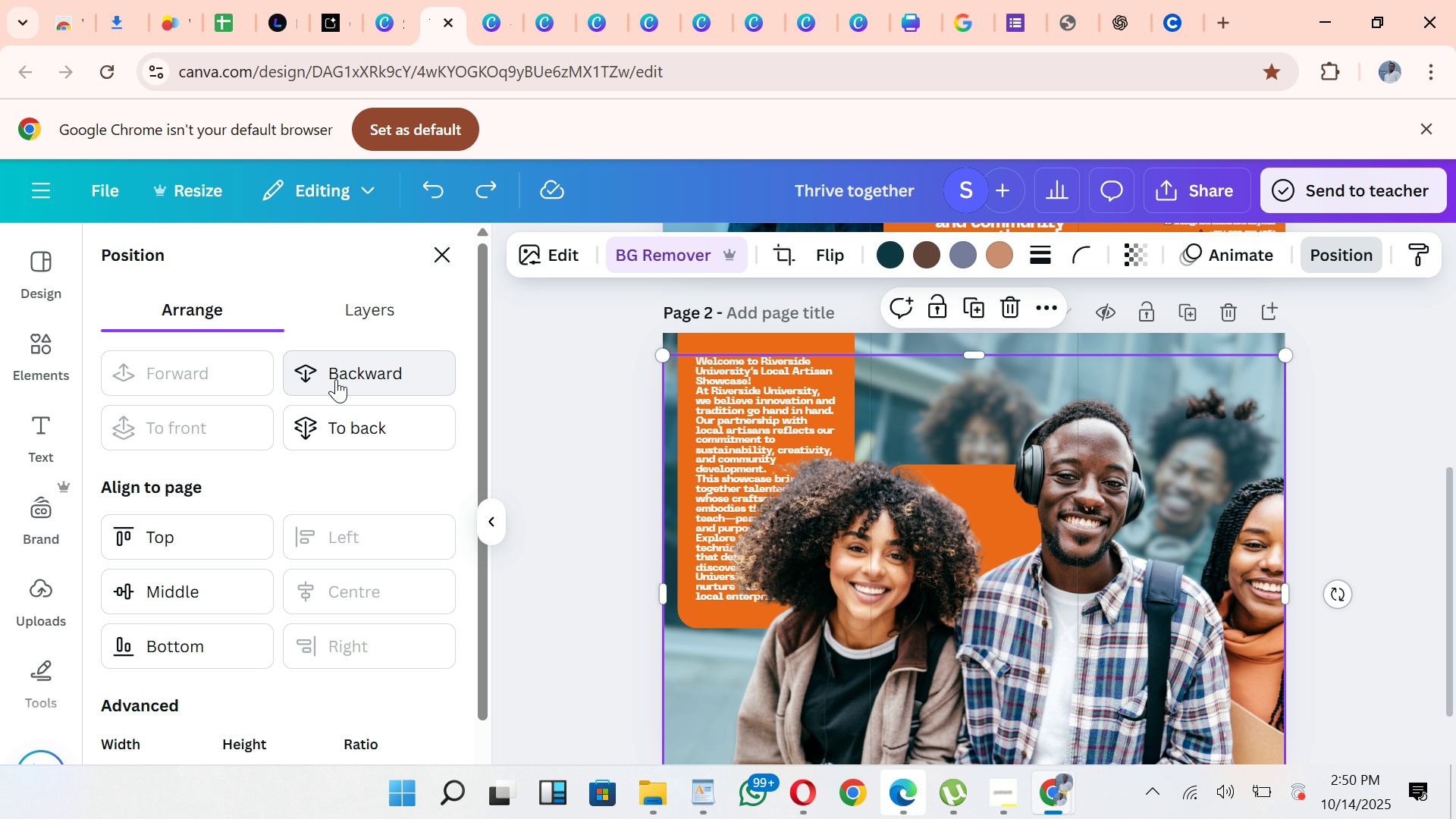 
left_click([336, 379])
 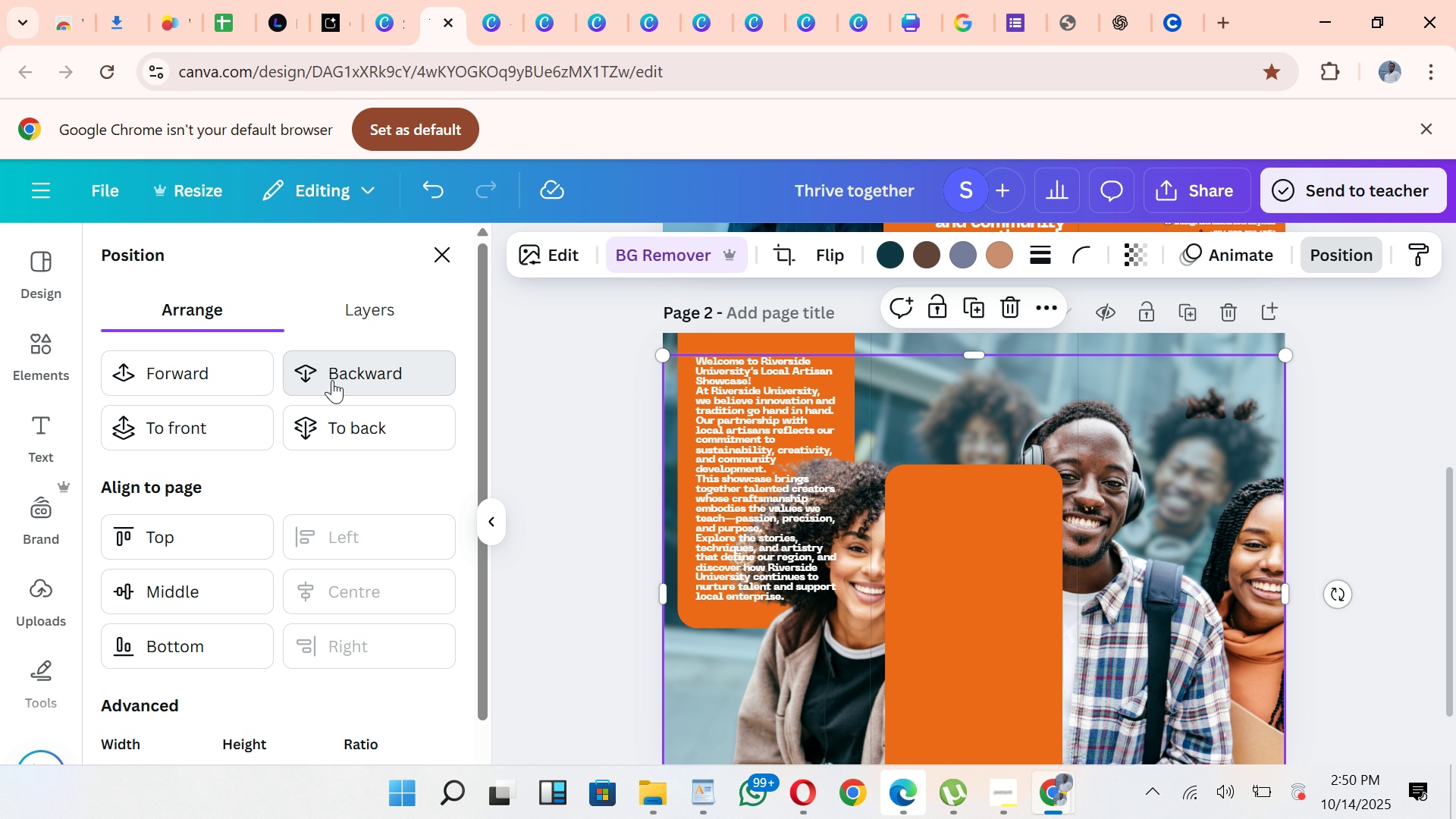 
left_click([332, 380])
 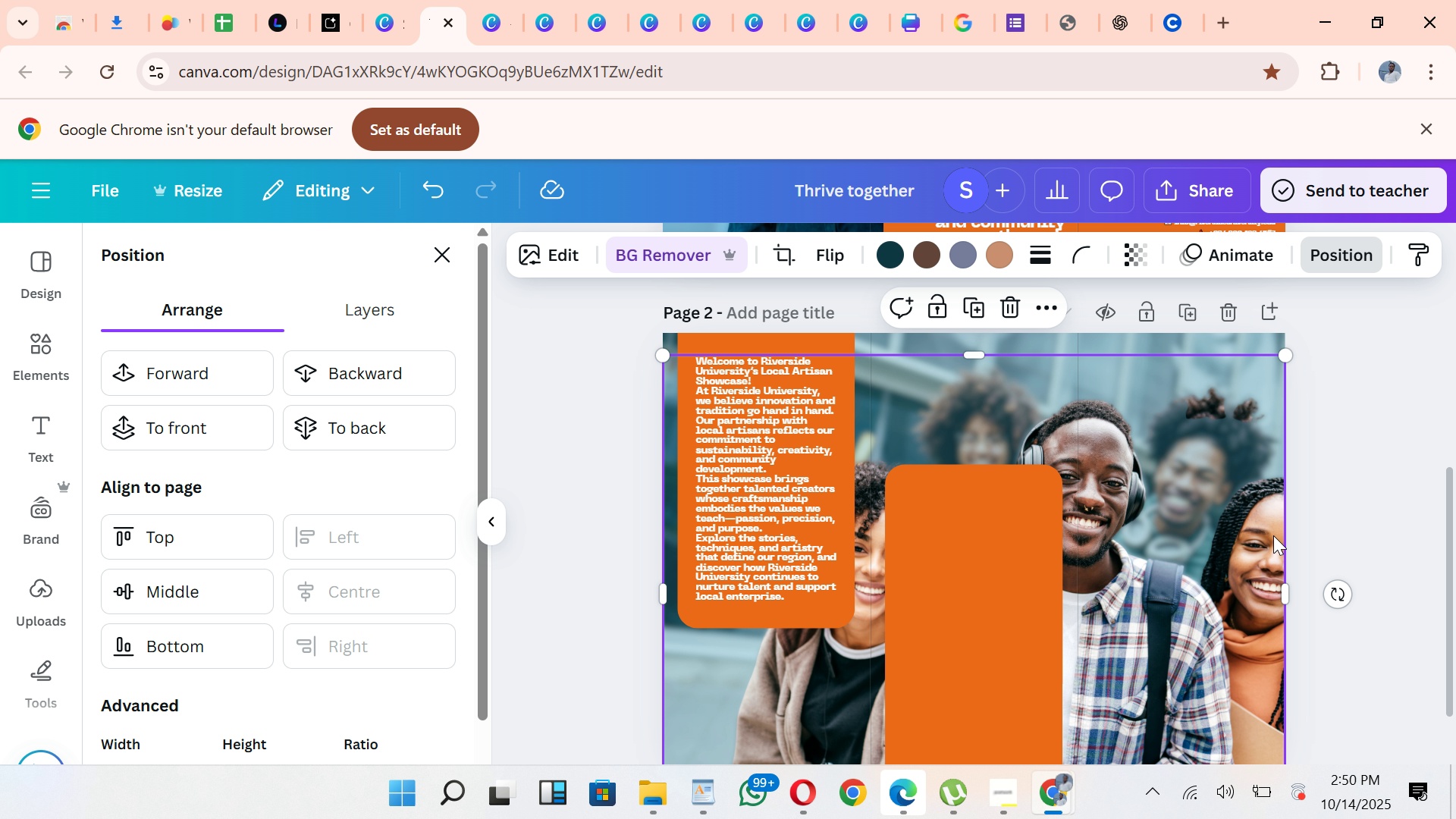 
left_click([1427, 392])
 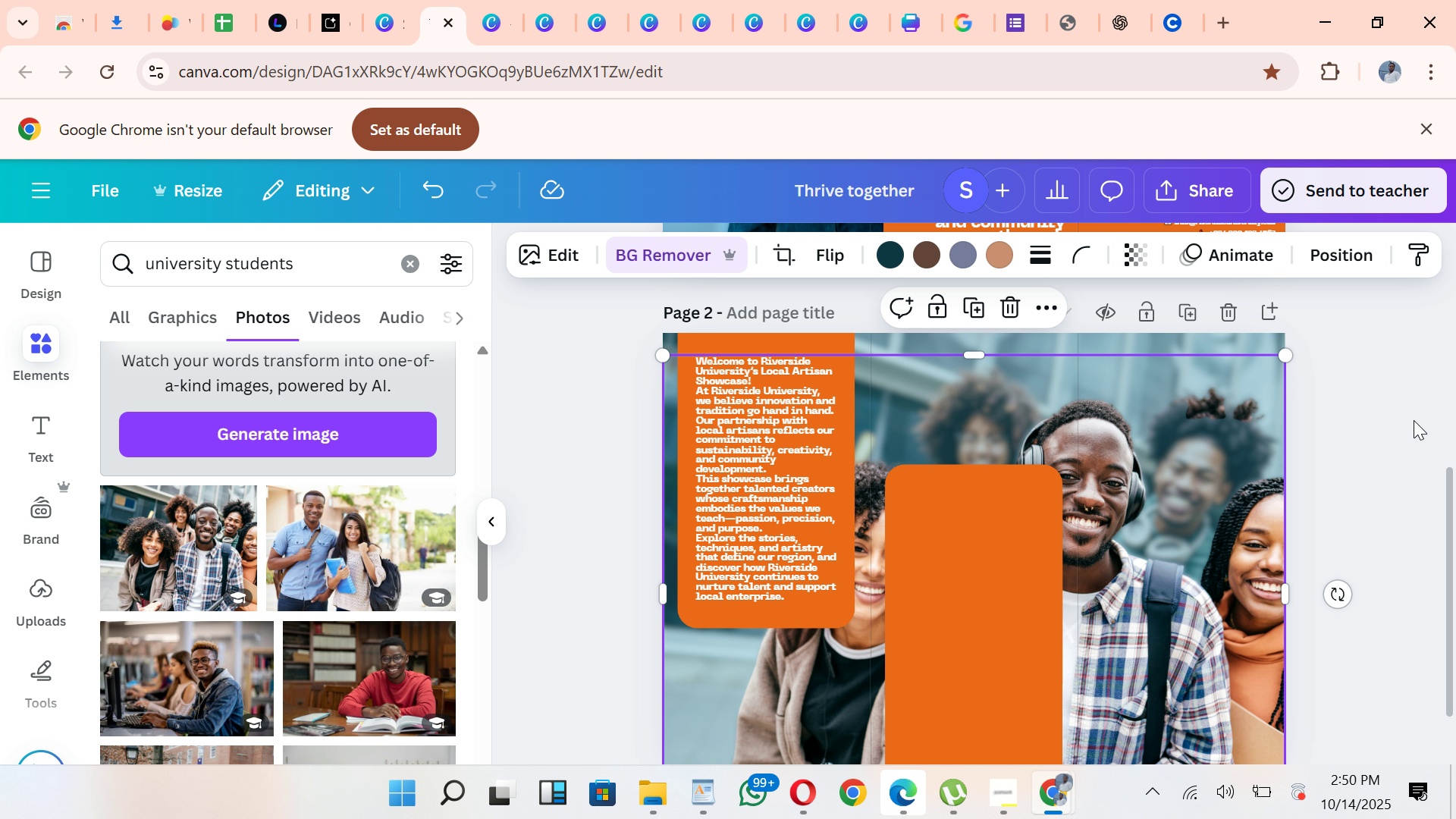 
left_click([1414, 420])
 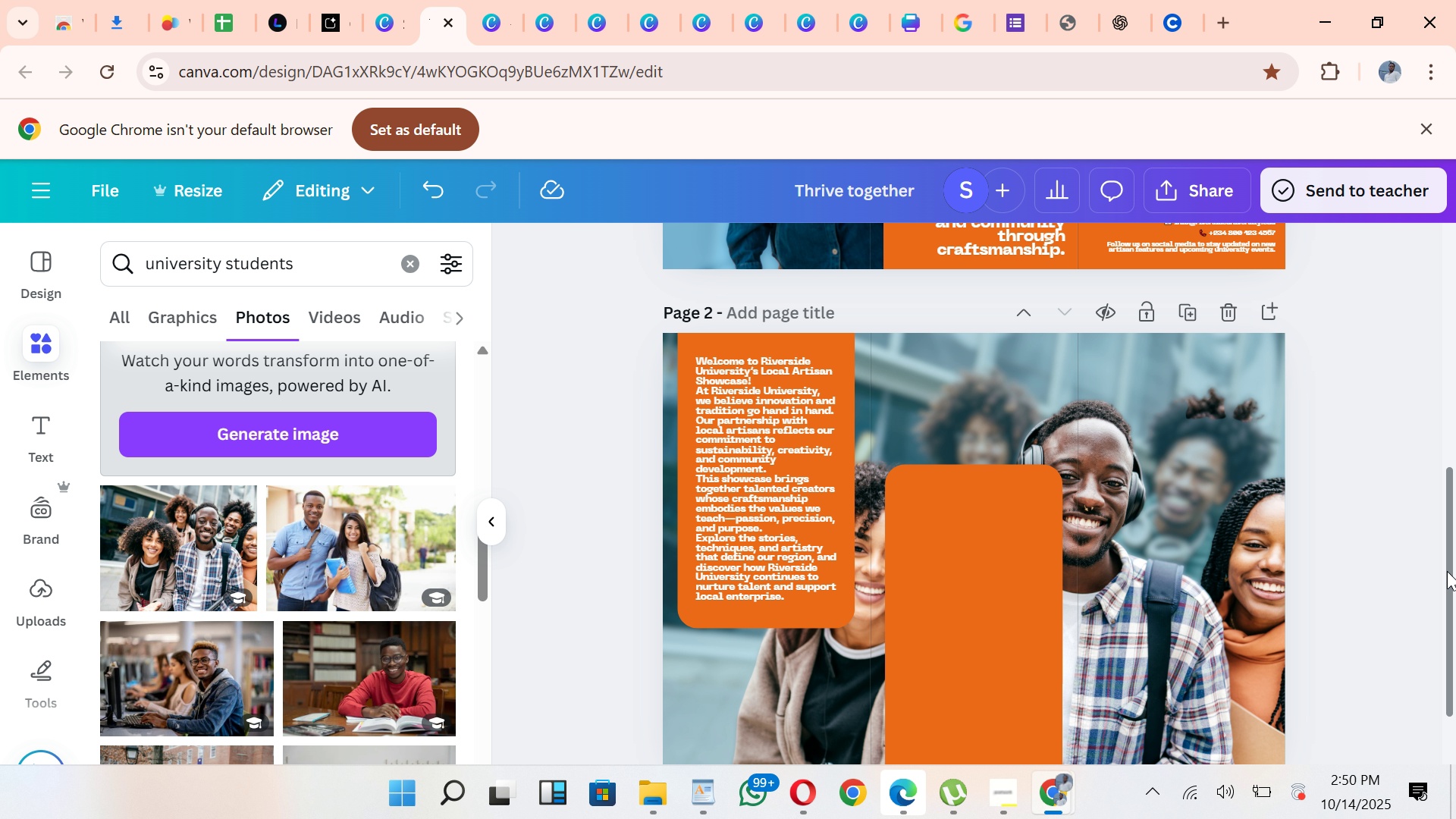 
left_click_drag(start_coordinate=[1444, 573], to_coordinate=[1455, 656])
 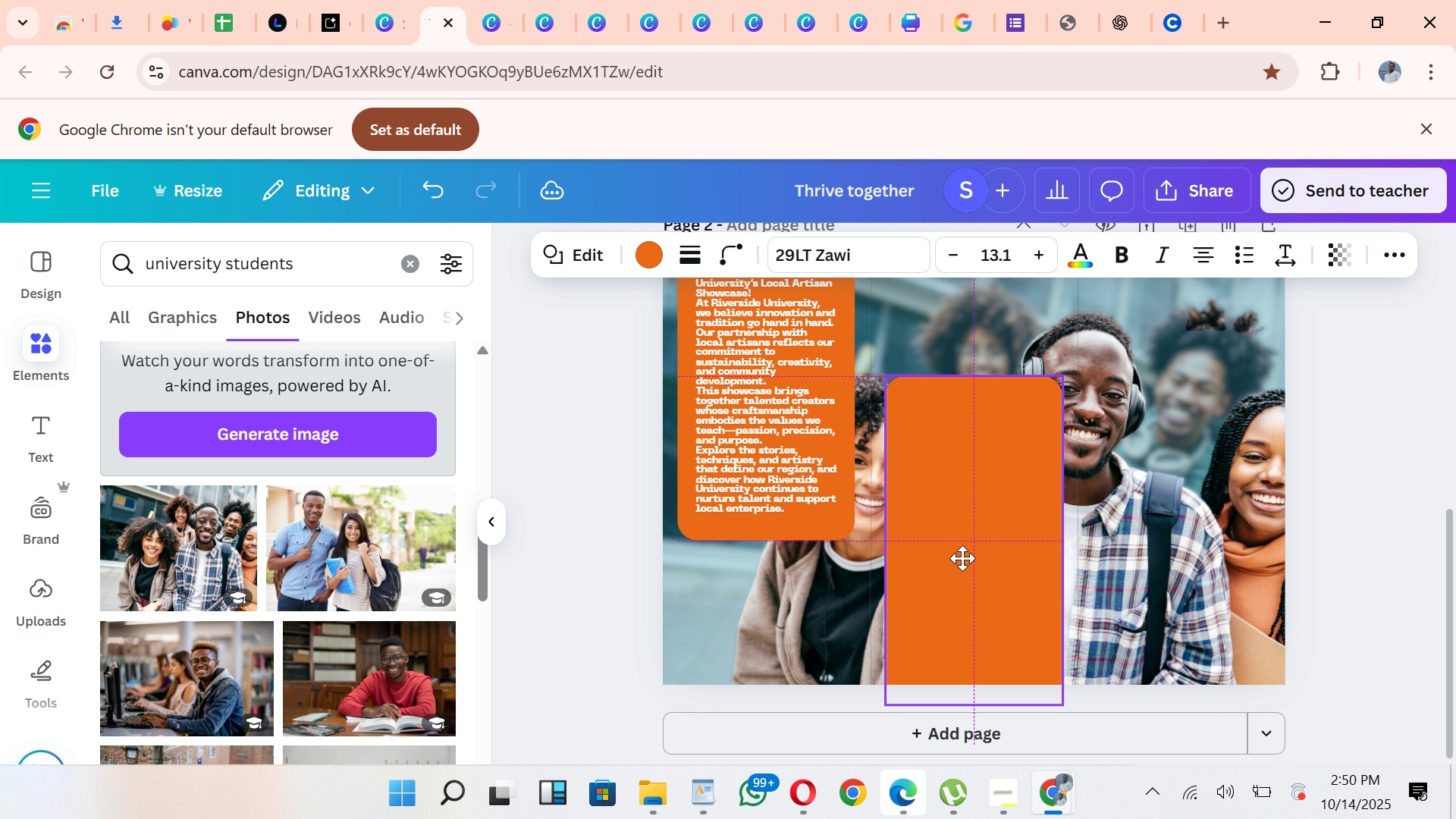 
wait(5.31)
 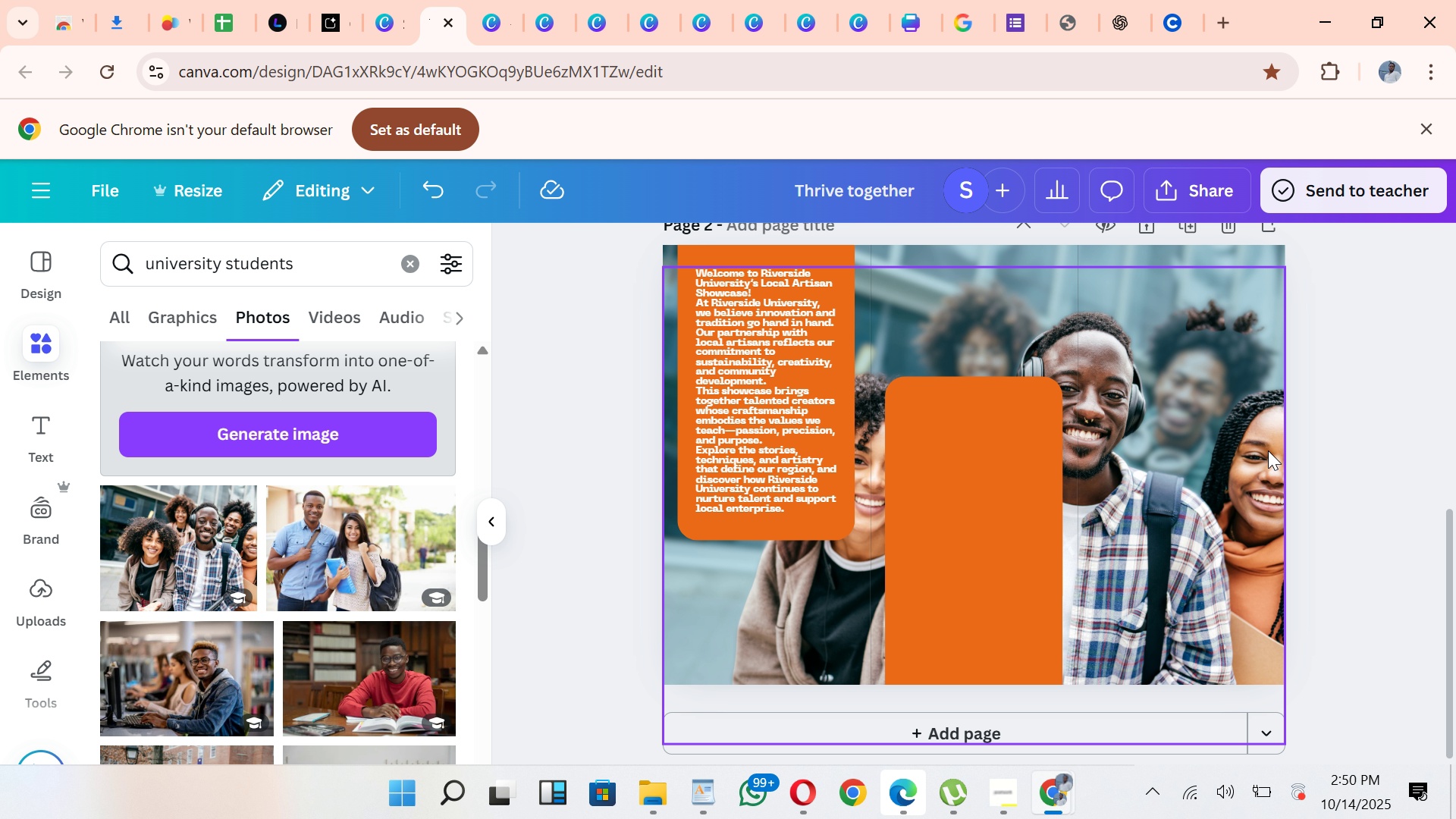 
left_click([1366, 513])
 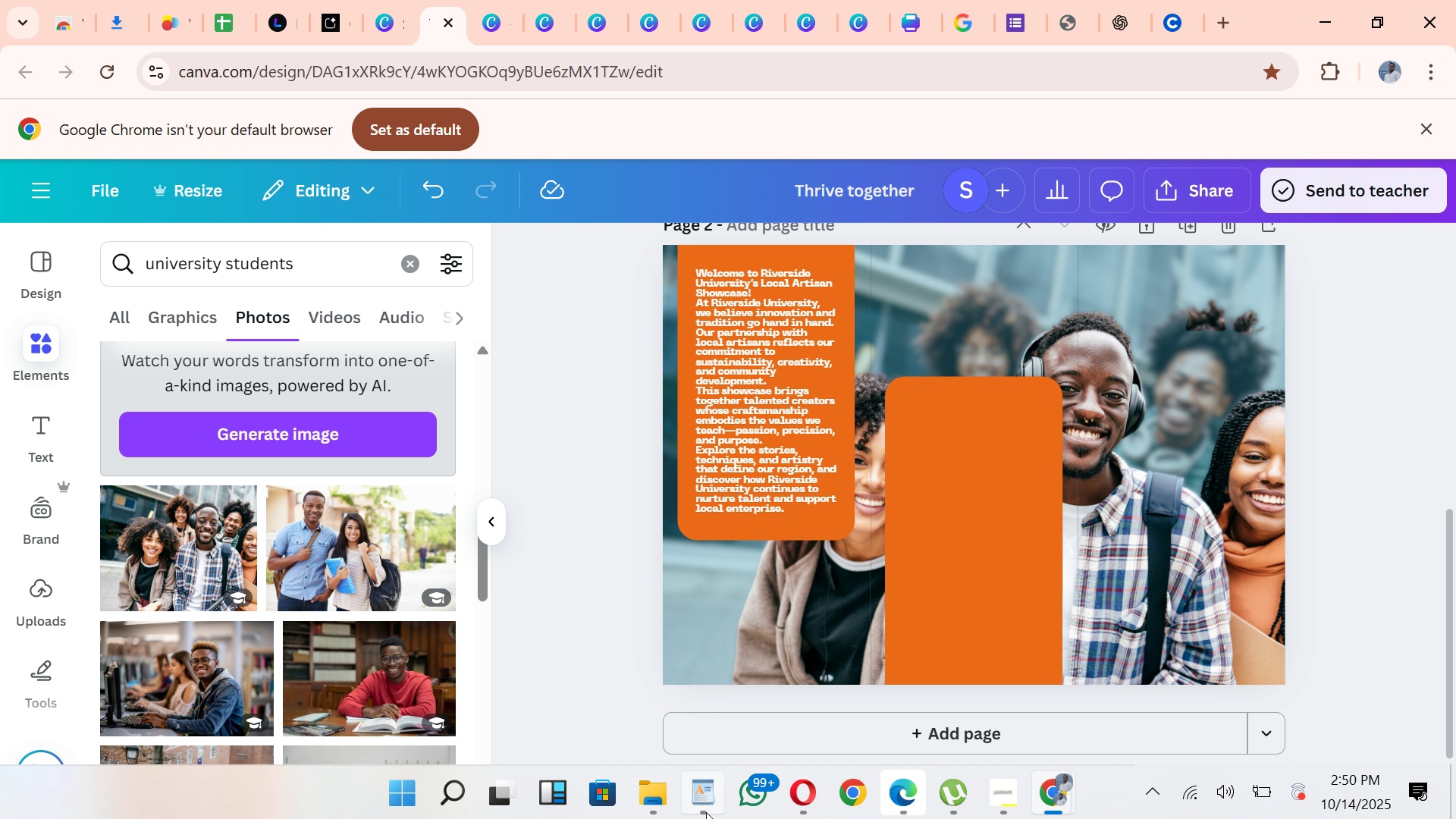 
left_click([706, 811])
 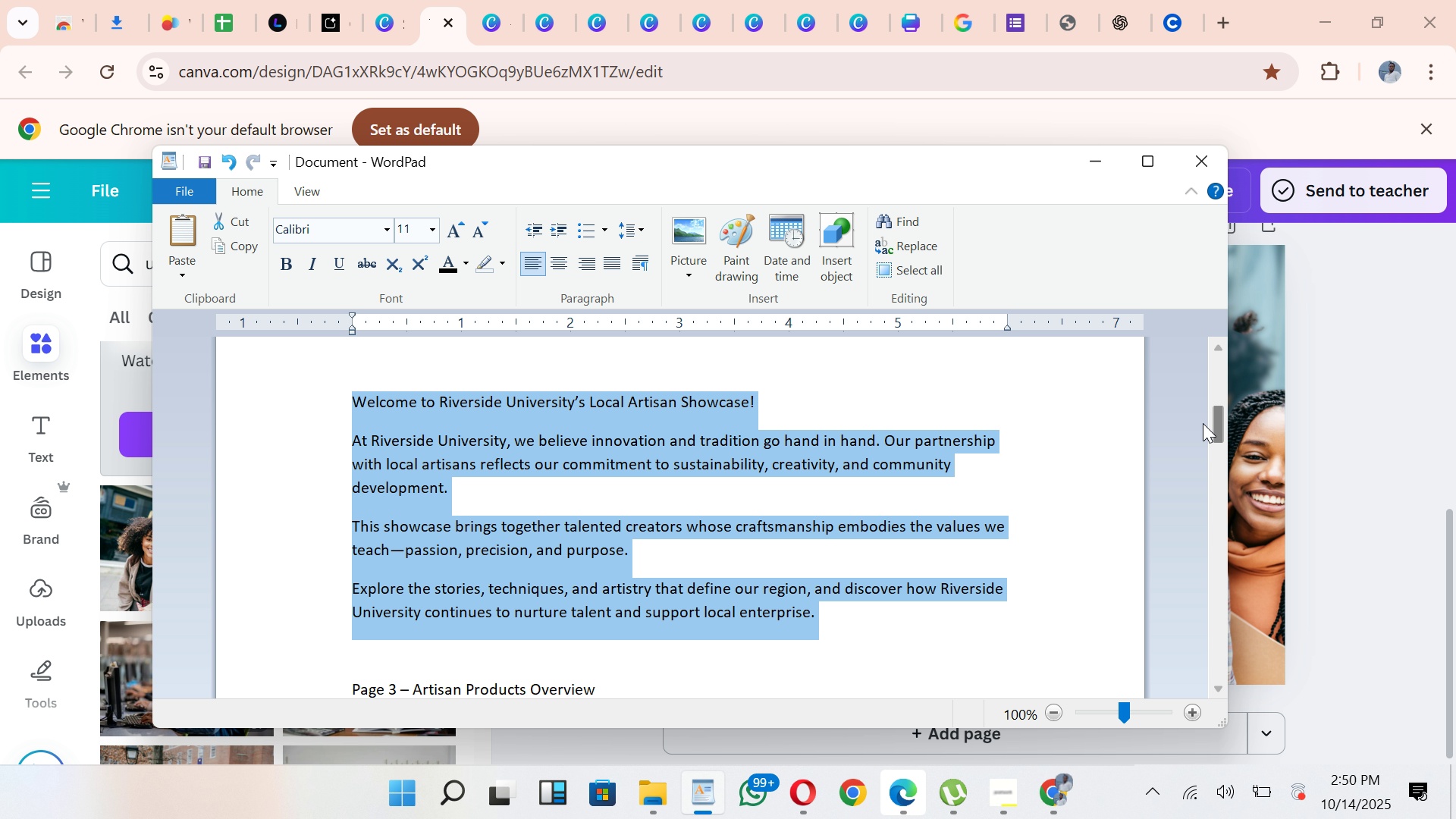 
left_click_drag(start_coordinate=[1211, 424], to_coordinate=[1231, 458])
 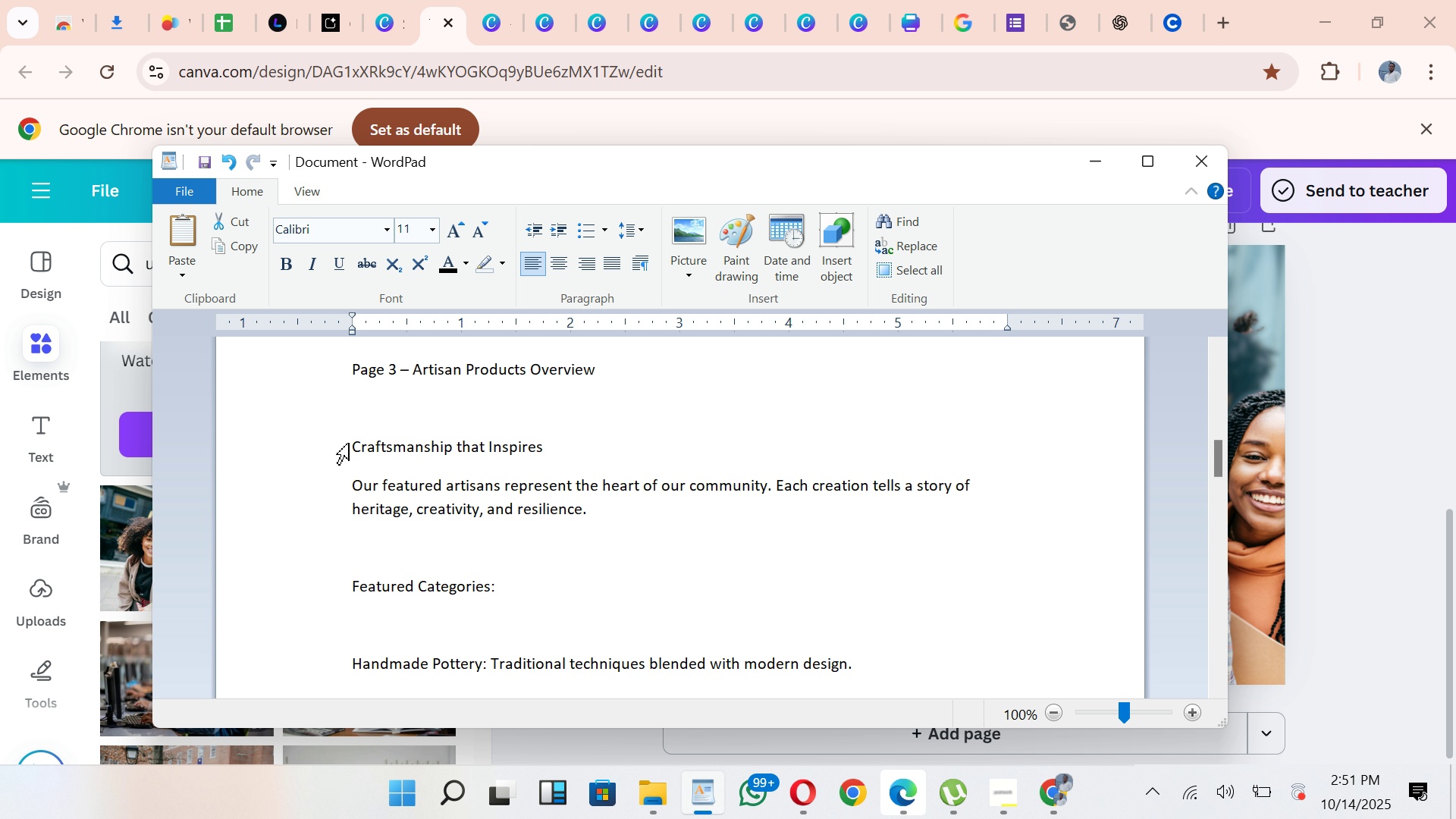 
left_click_drag(start_coordinate=[352, 446], to_coordinate=[904, 586])
 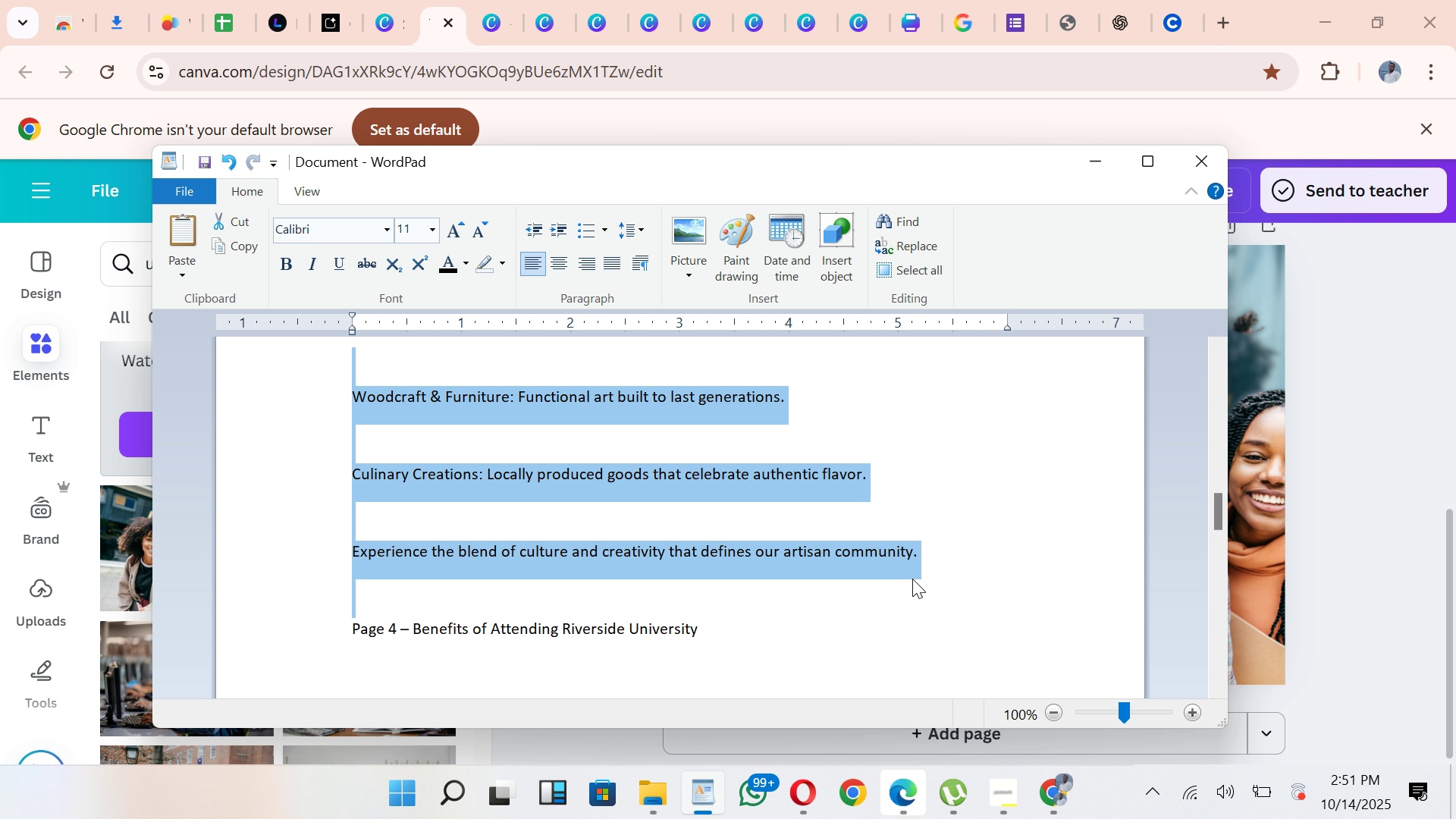 
key(Control+C)
 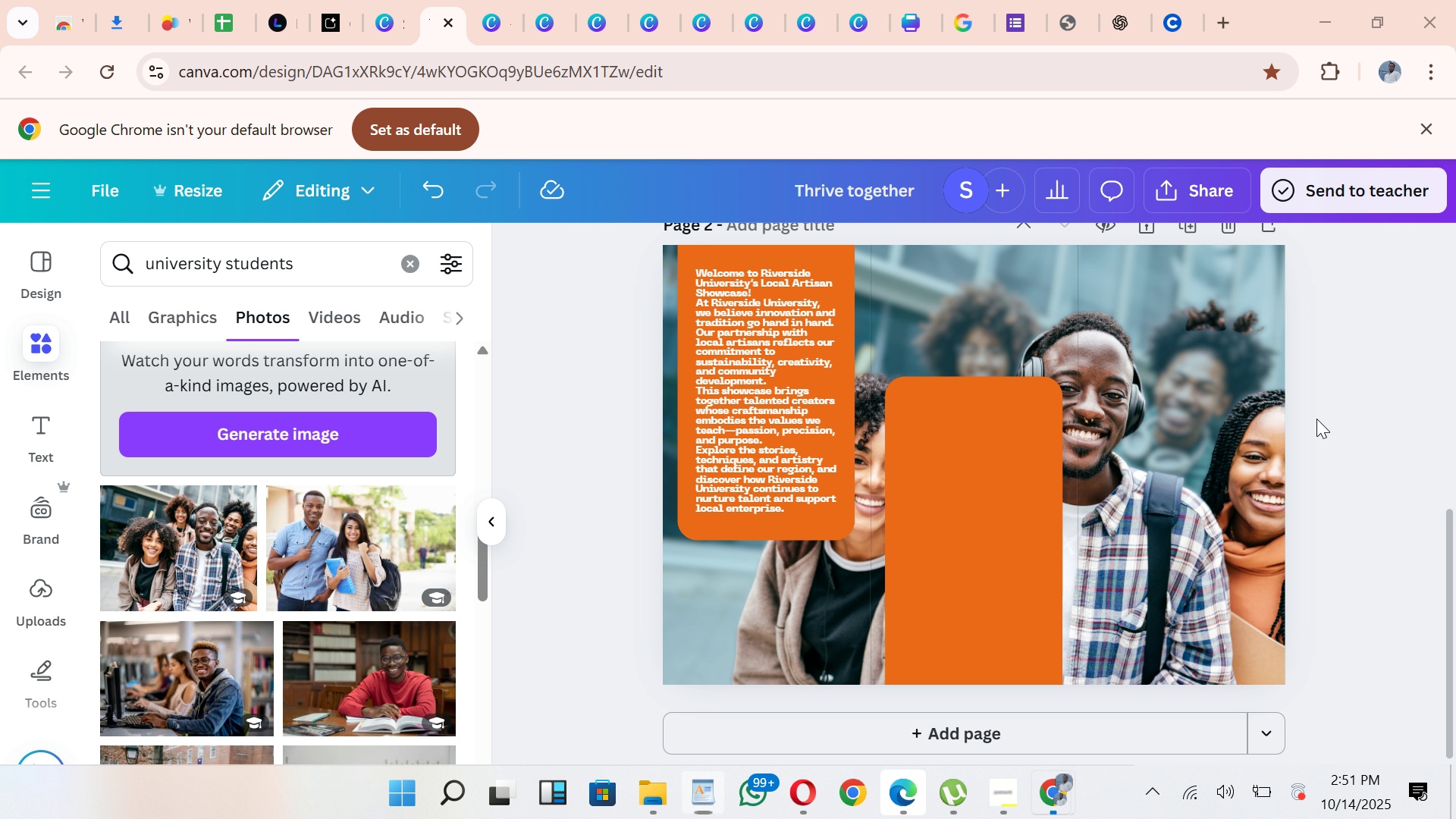 
left_click([1316, 419])
 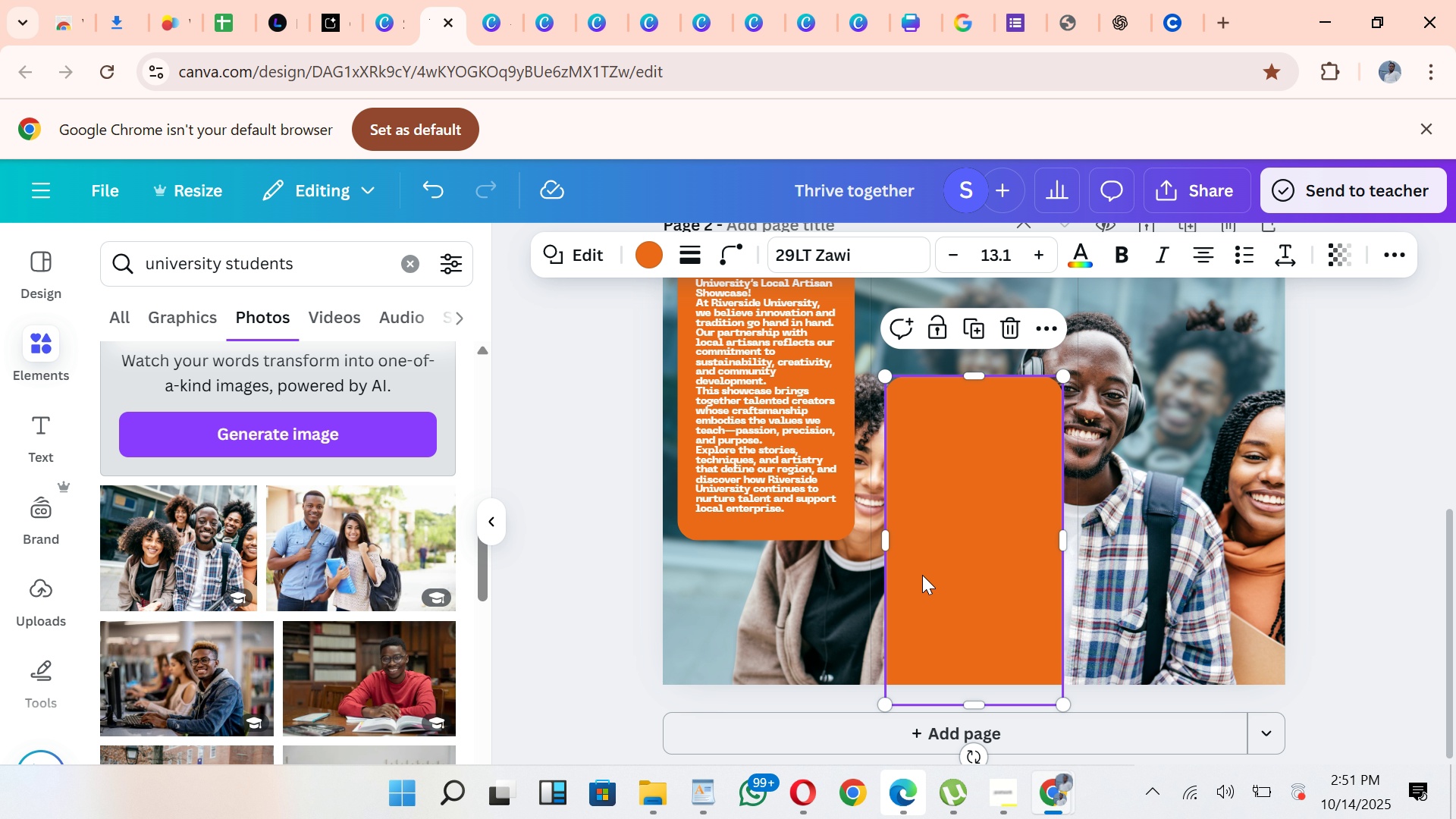 
left_click([922, 575])
 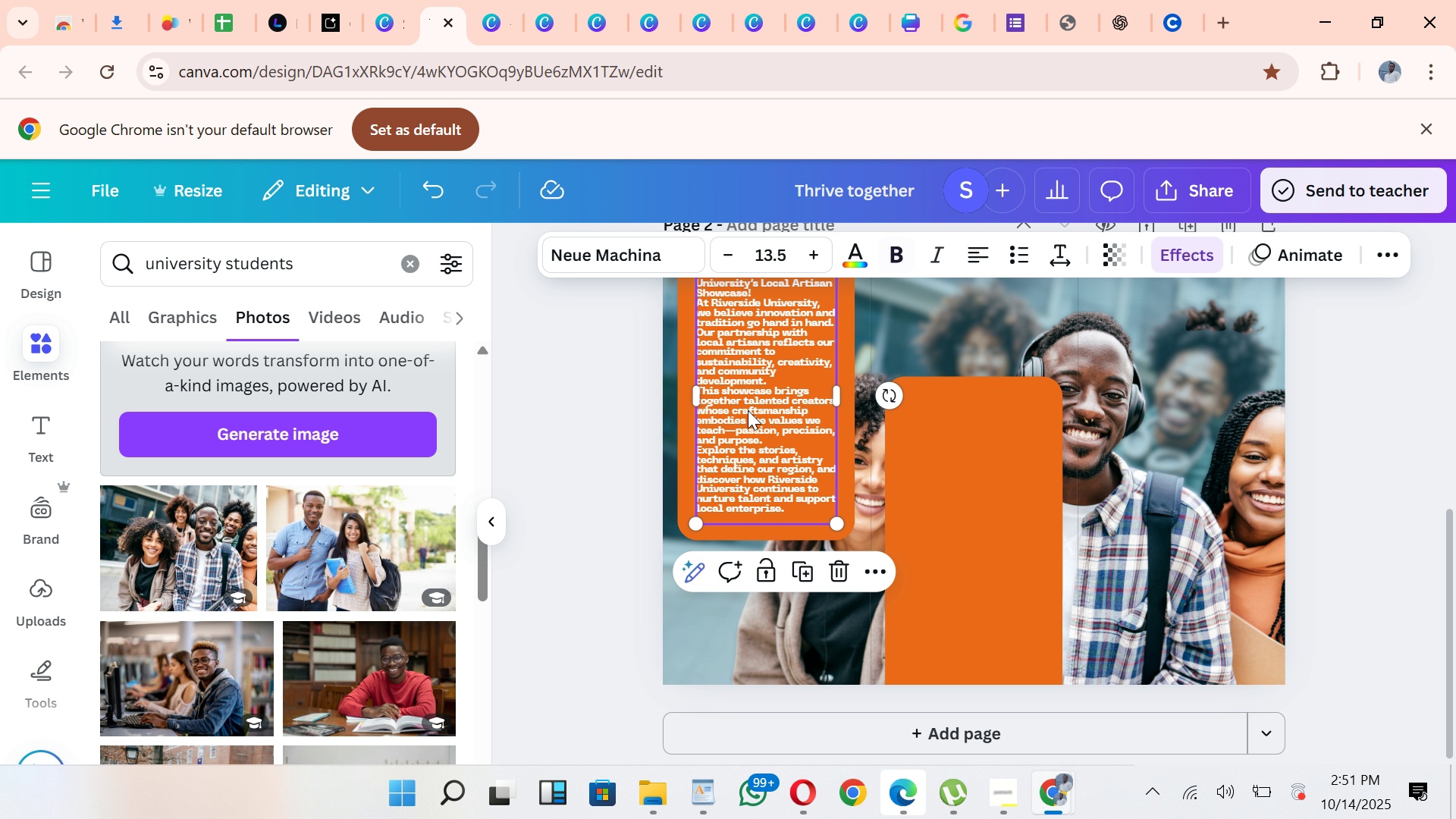 
left_click([748, 410])
 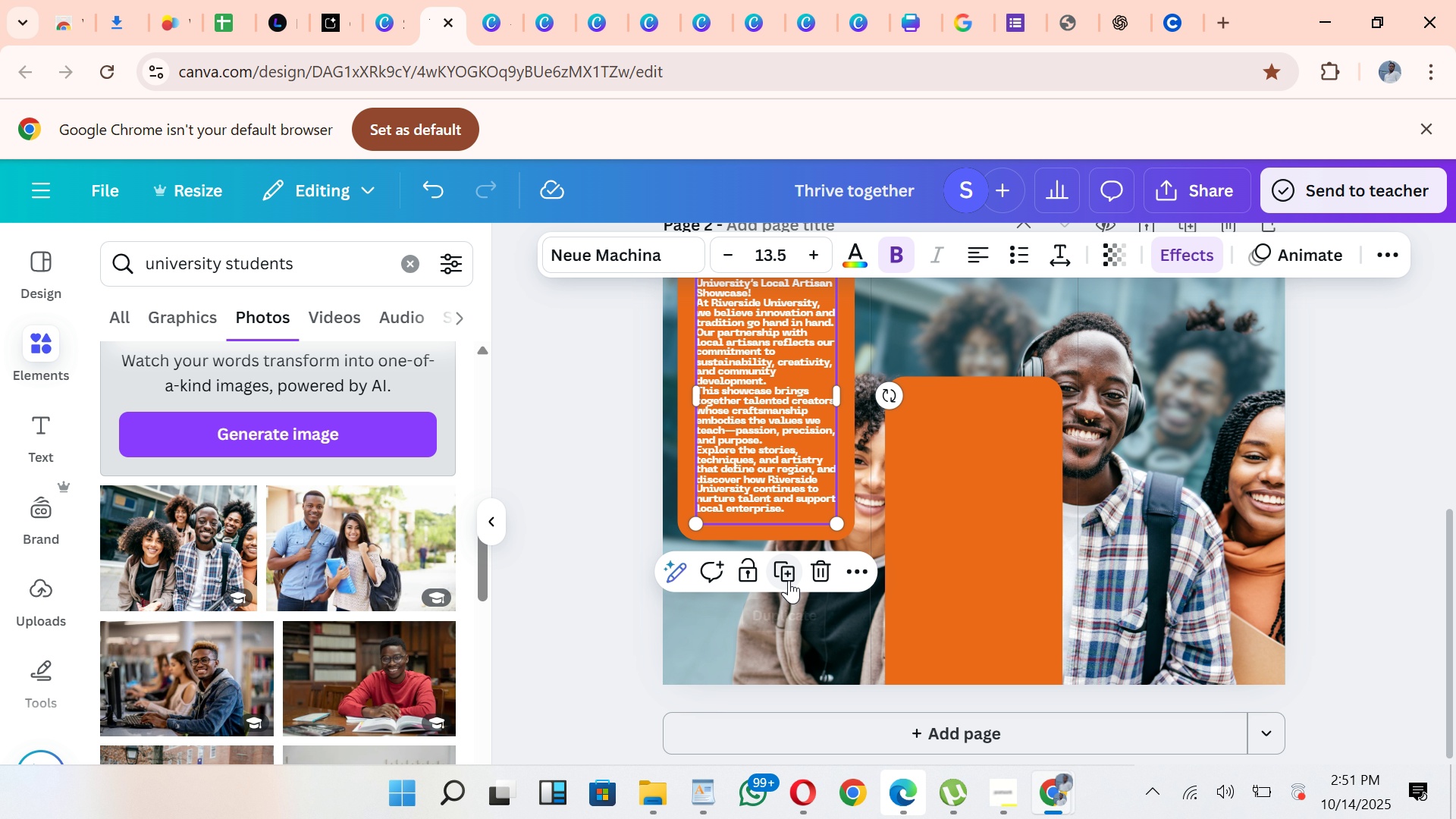 
left_click([786, 581])
 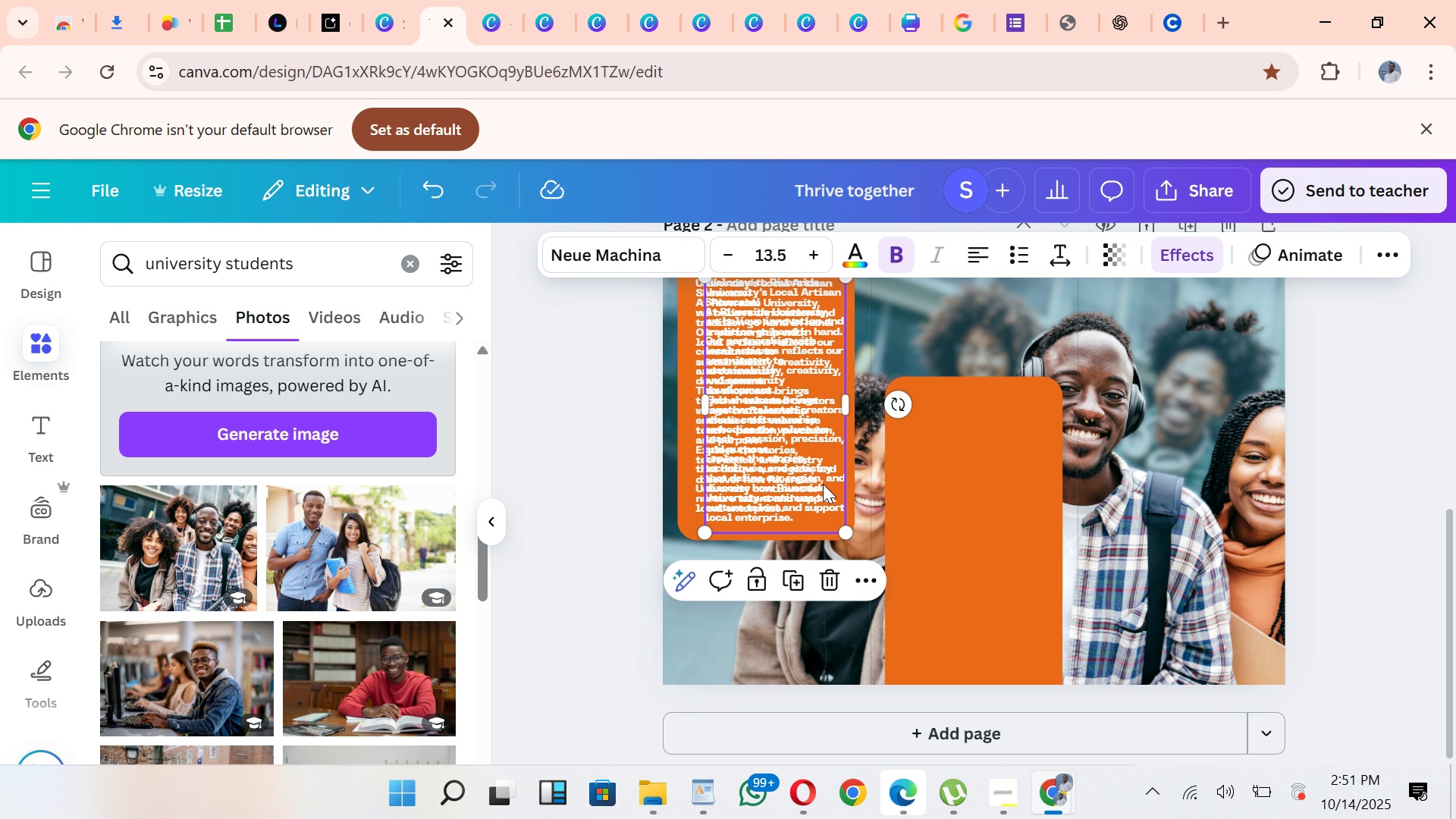 
left_click_drag(start_coordinate=[799, 476], to_coordinate=[1000, 606])
 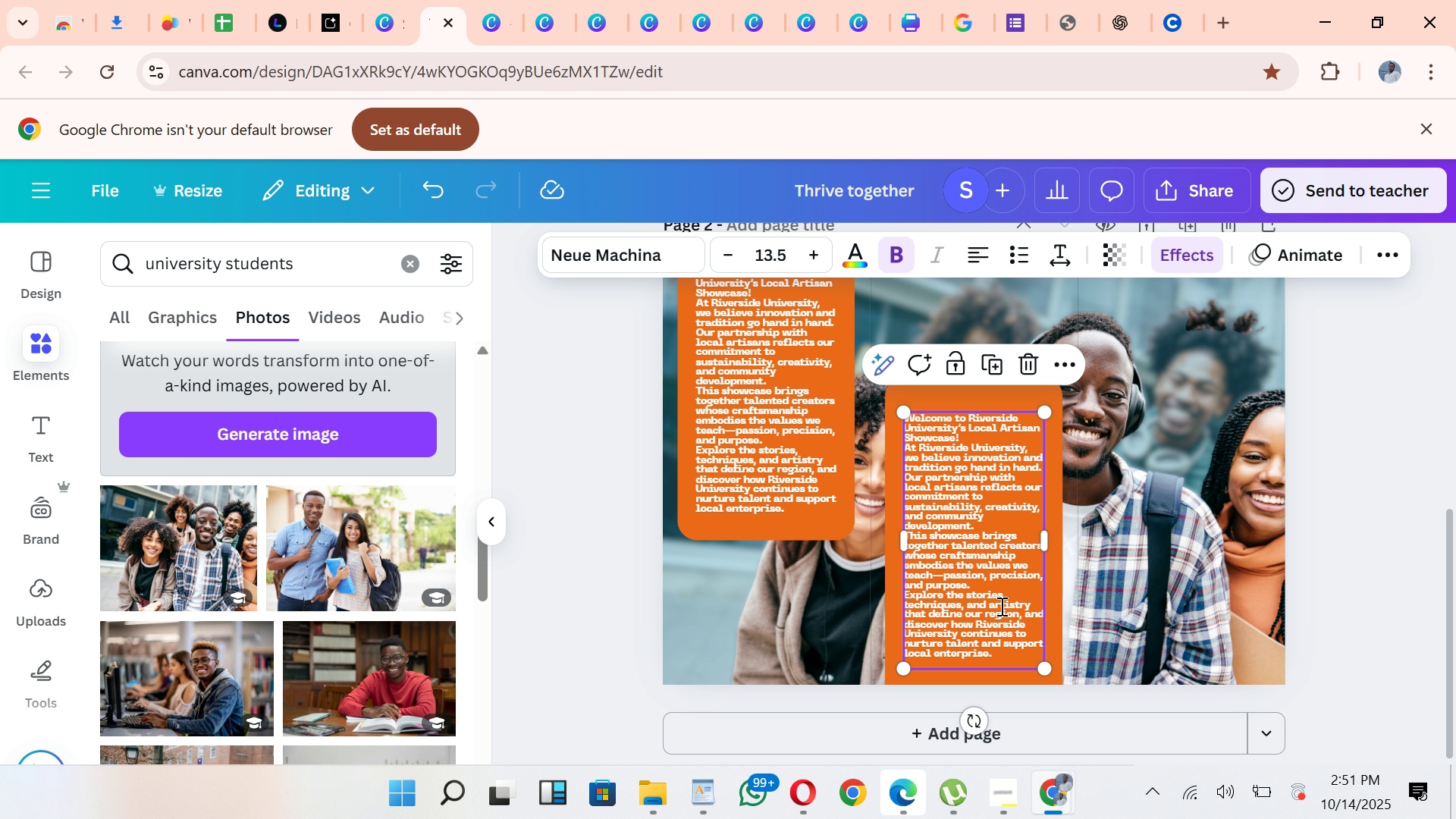 
double_click([1000, 606])
 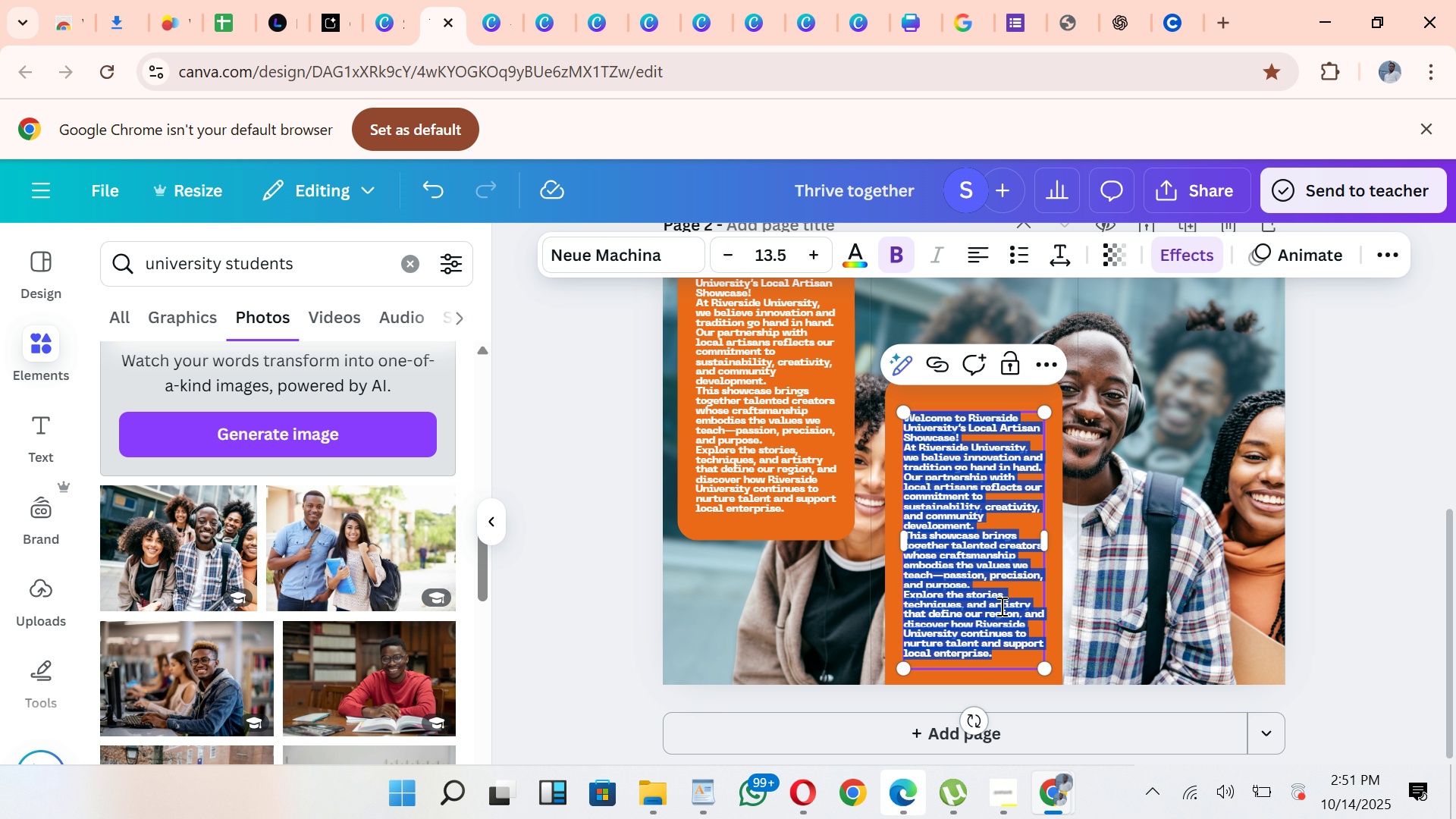 
key(Control+V)
 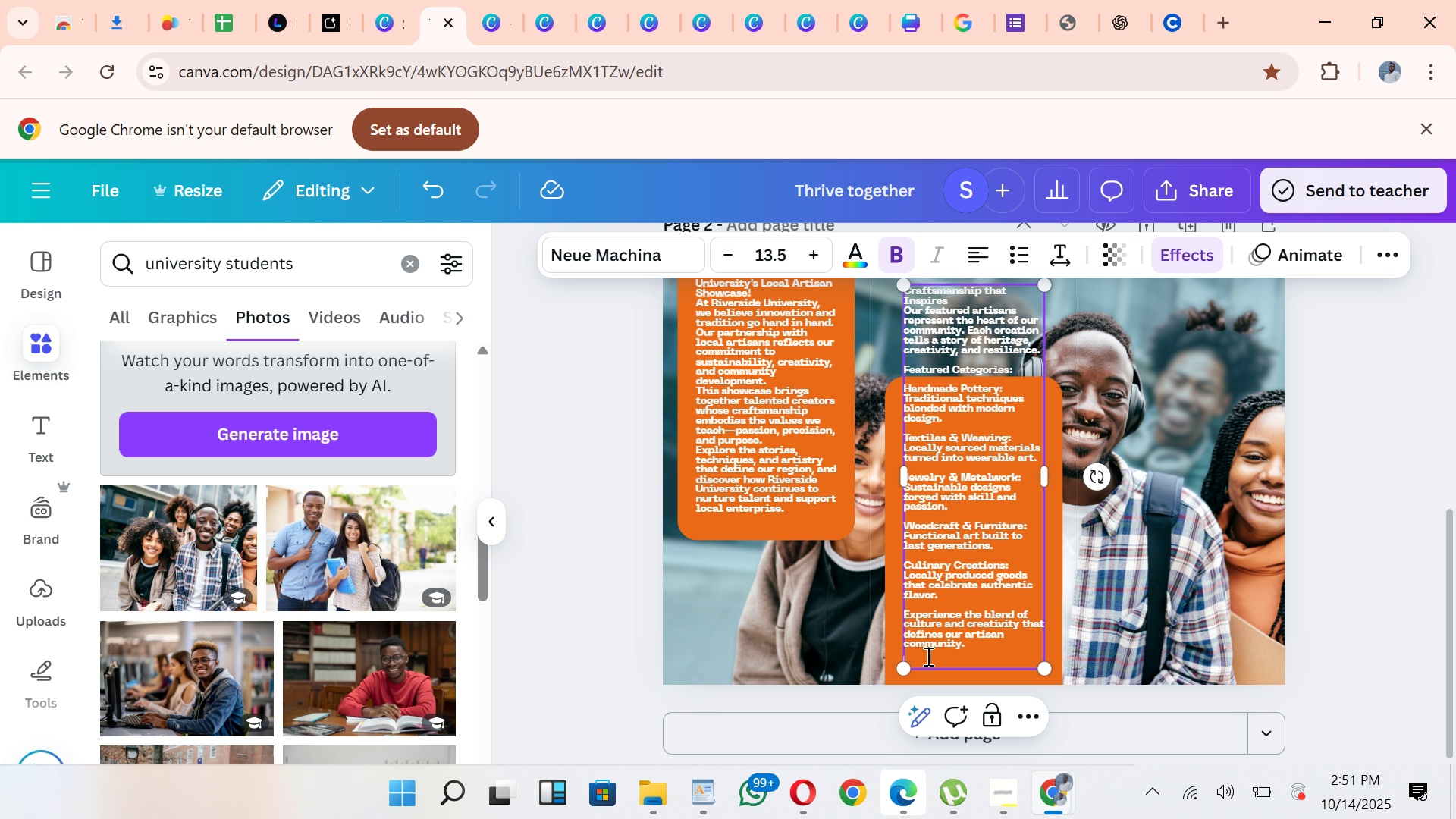 
key(Backspace)
 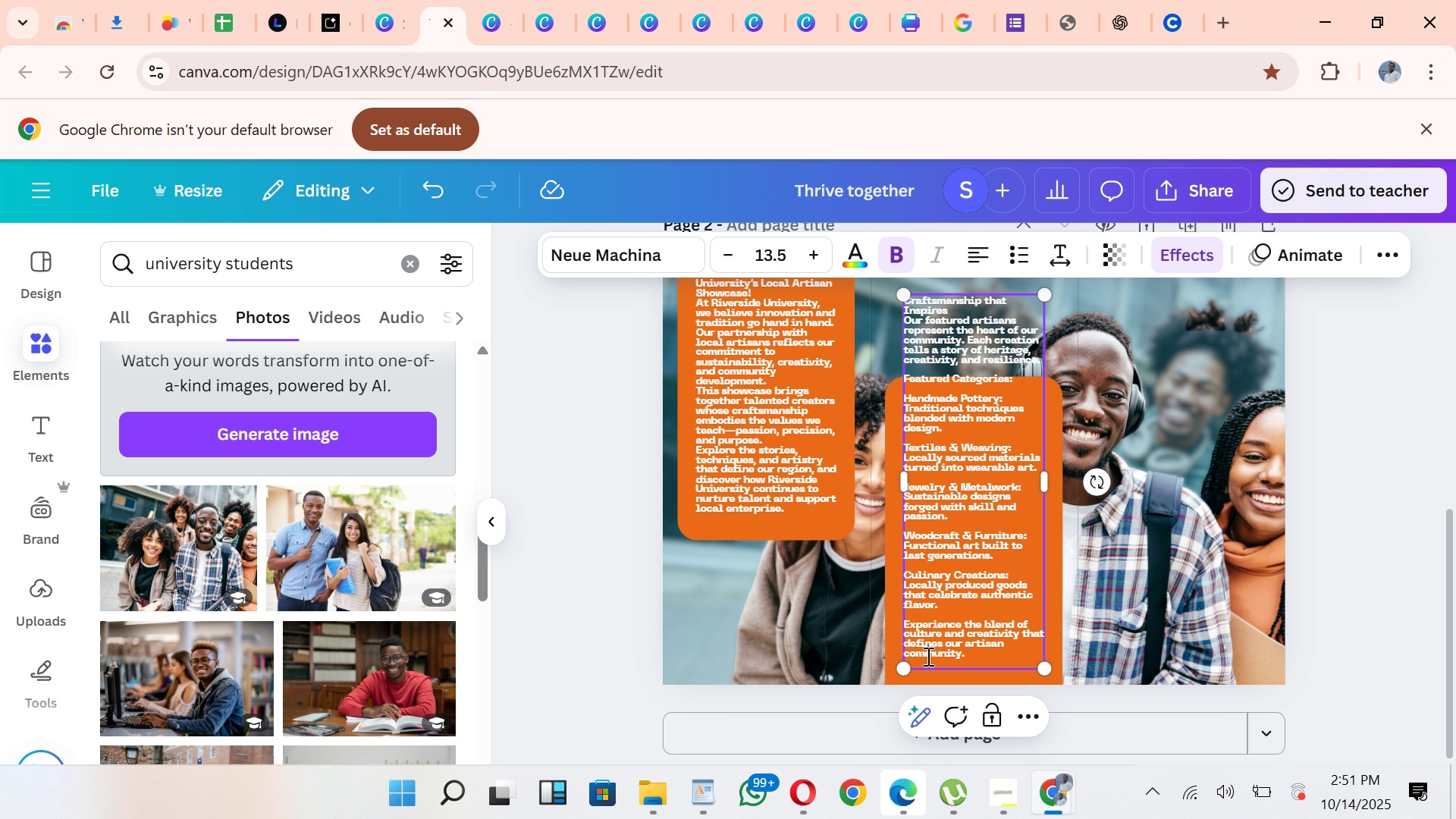 
key(Backspace)
 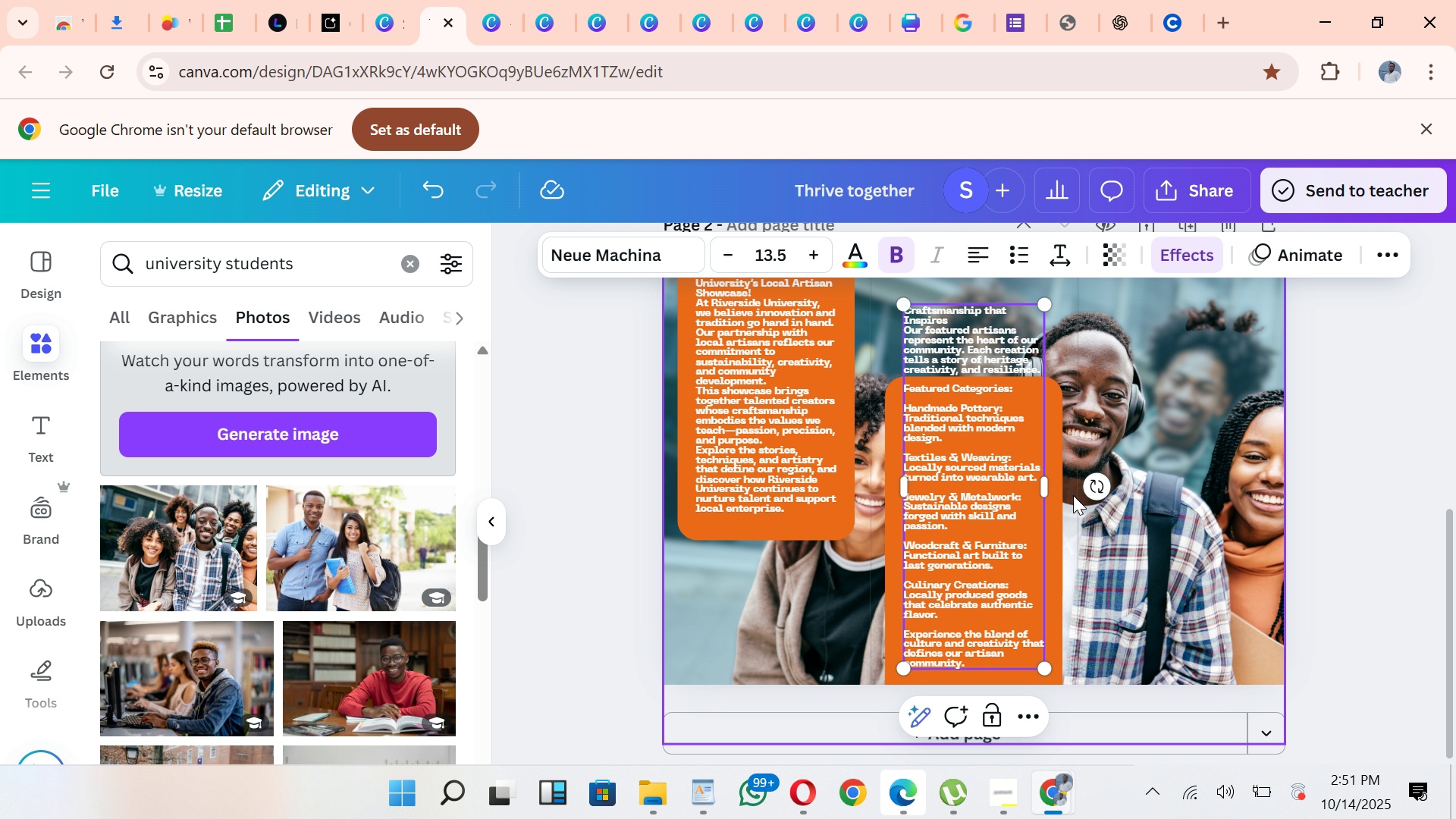 
wait(8.23)
 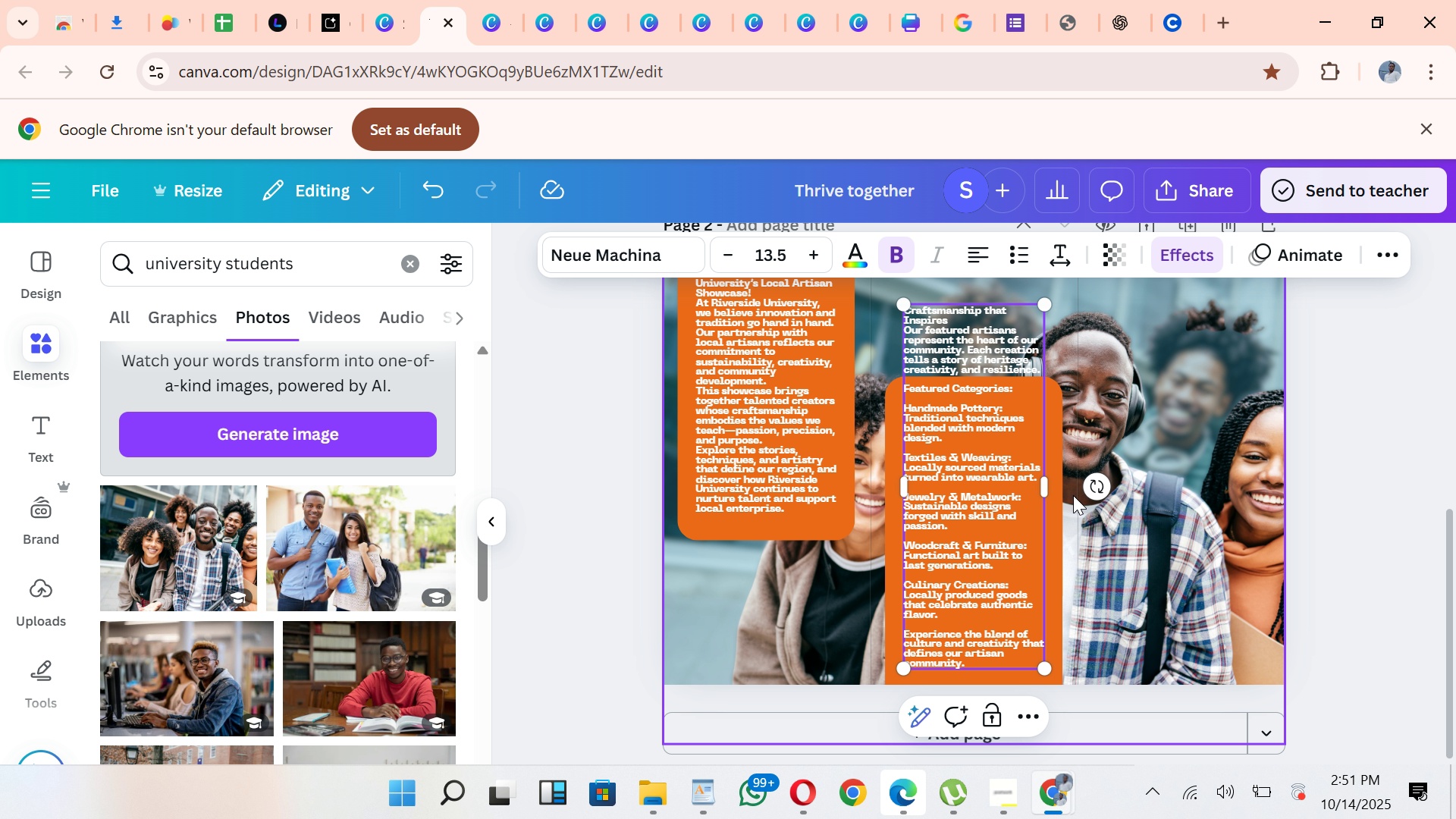 
left_click([1393, 500])
 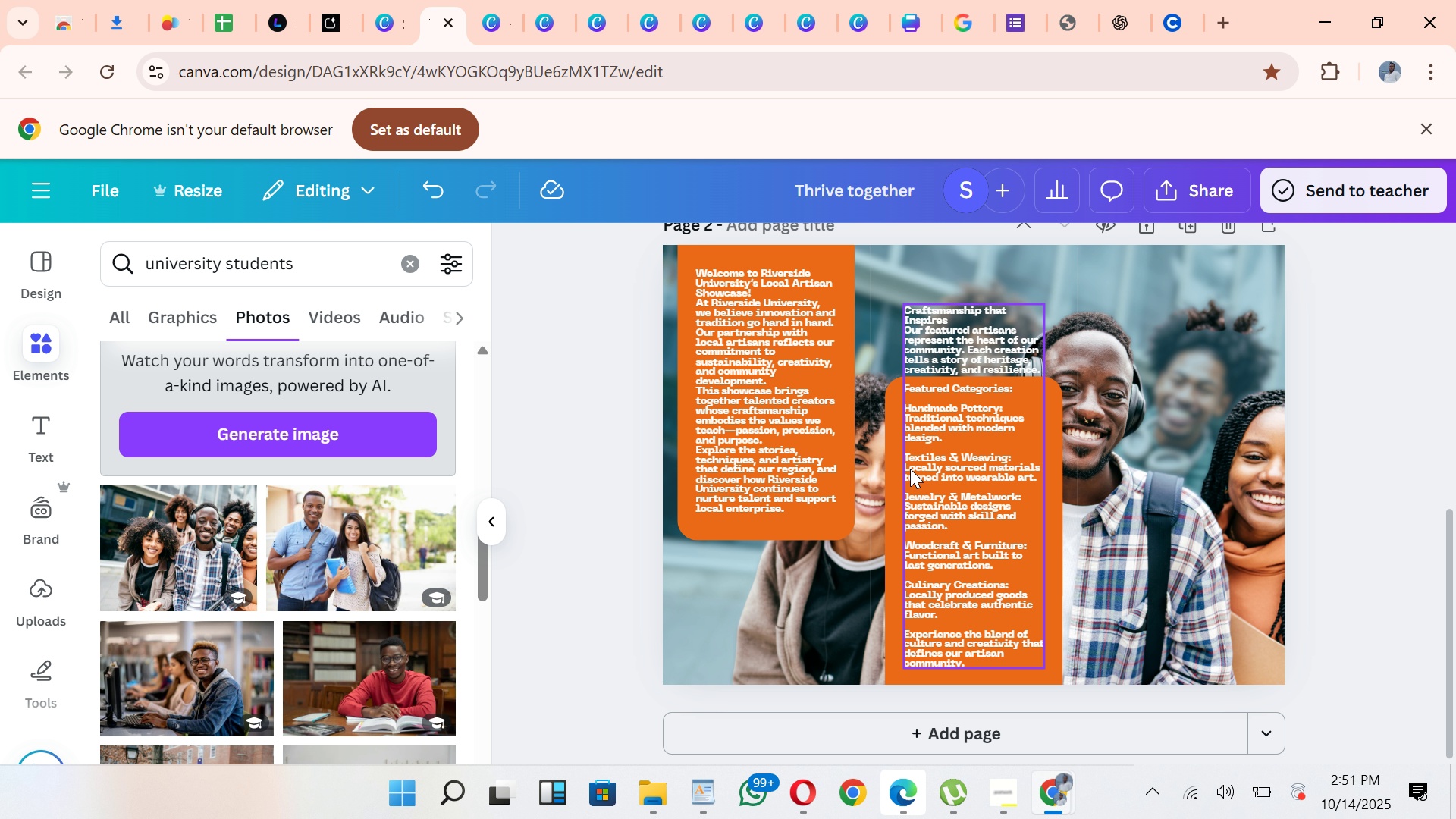 
left_click_drag(start_coordinate=[949, 473], to_coordinate=[948, 469])
 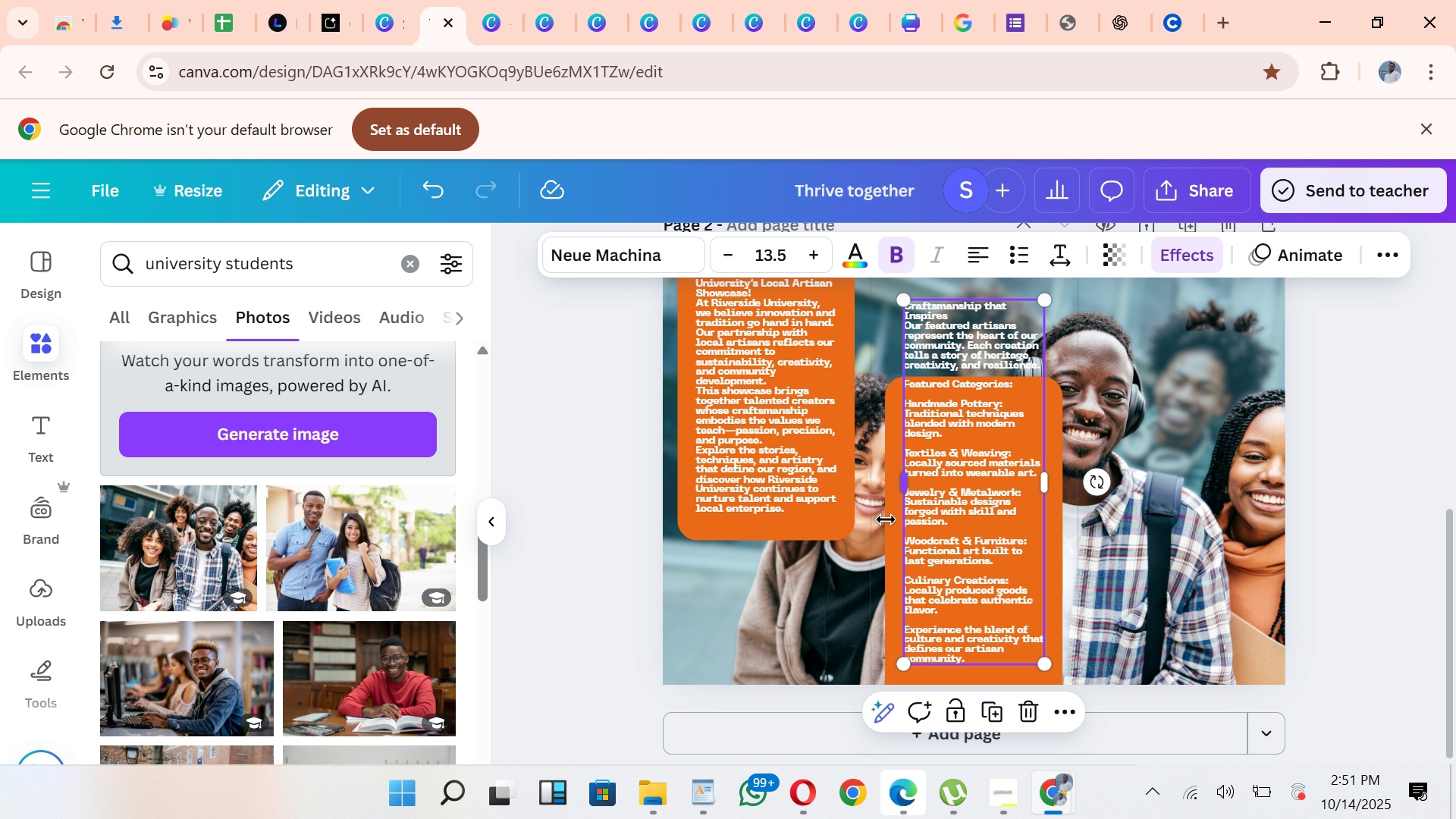 
wait(5.8)
 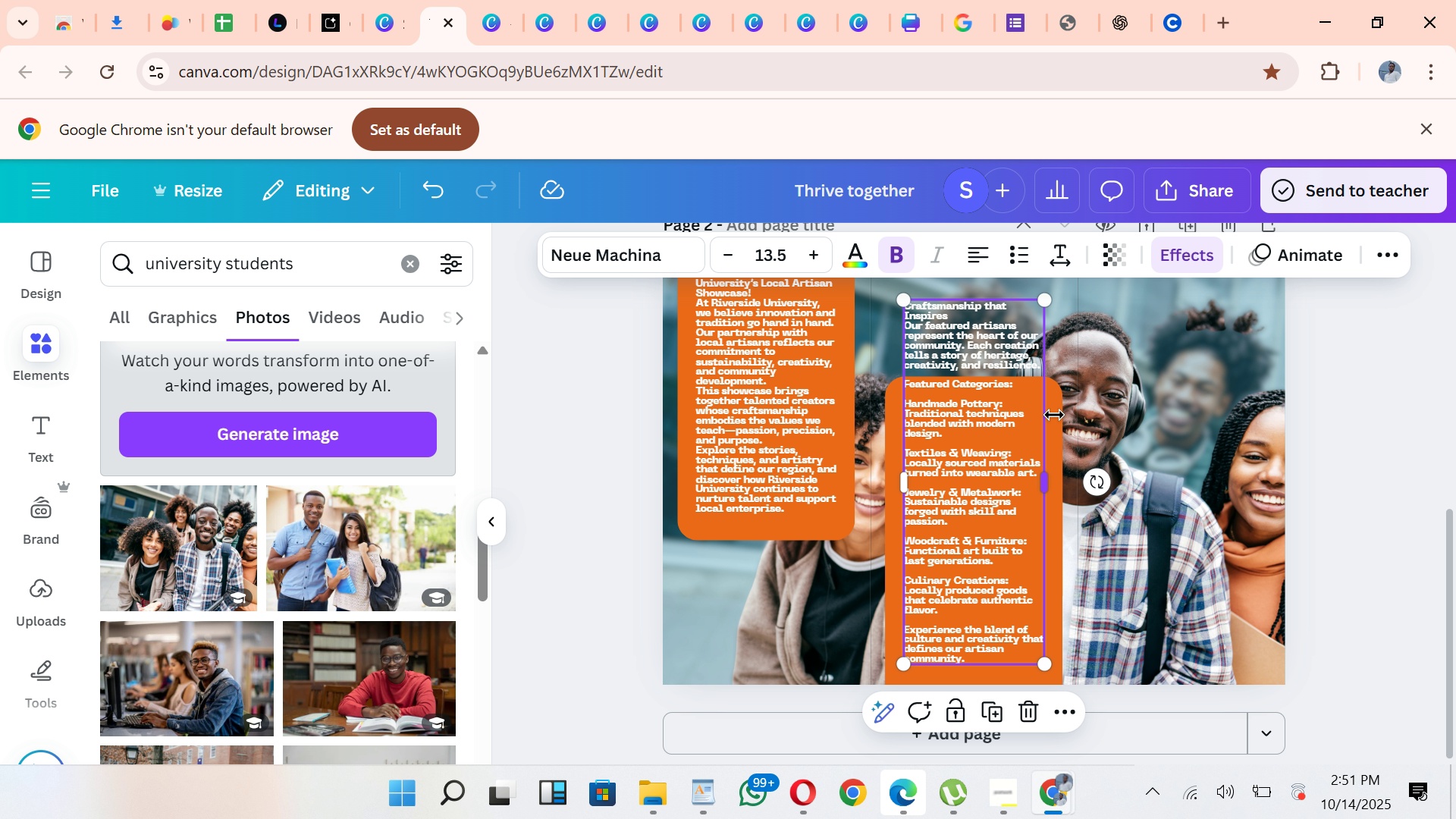 
left_click([1369, 388])
 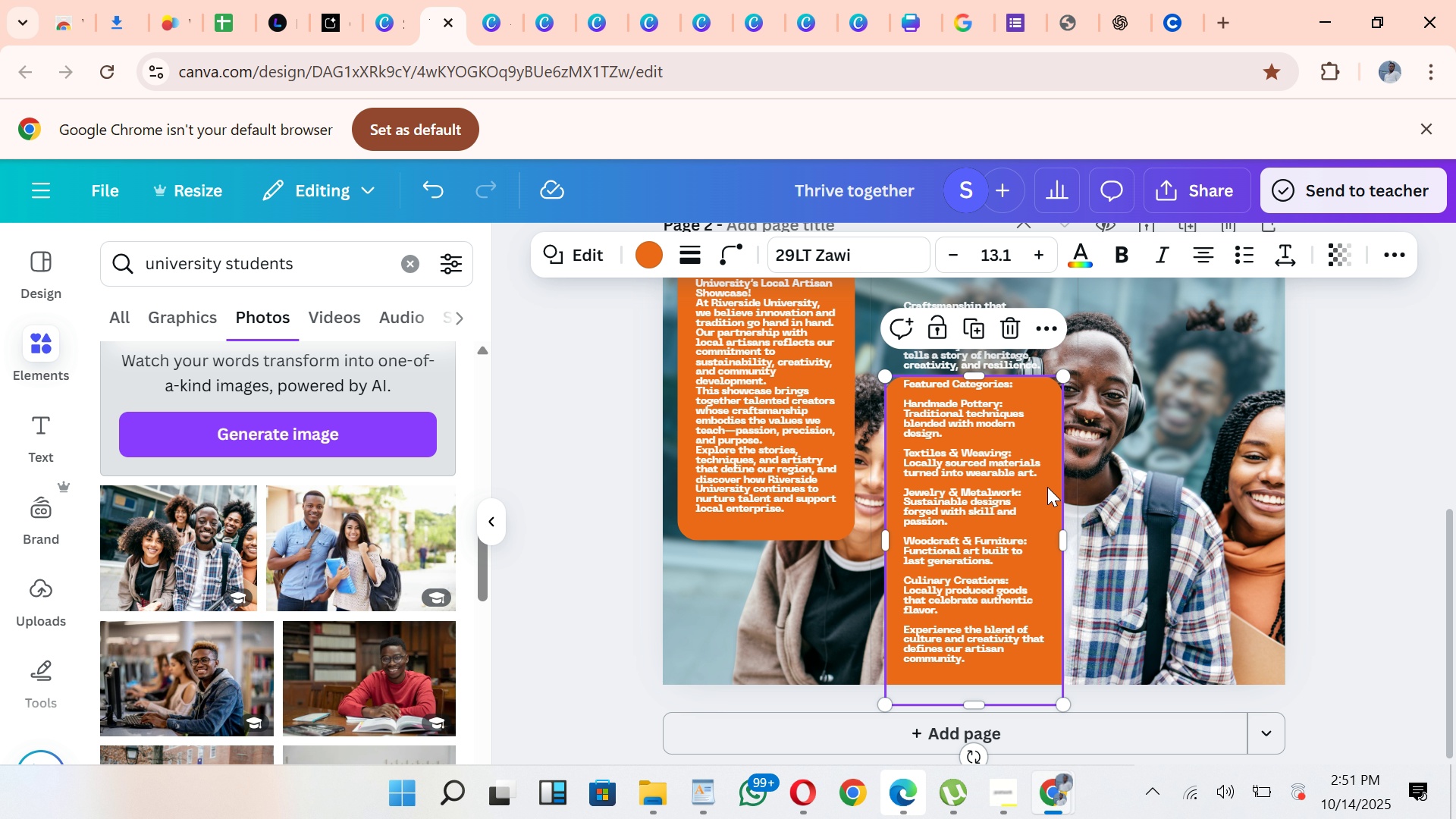 
left_click([1047, 487])
 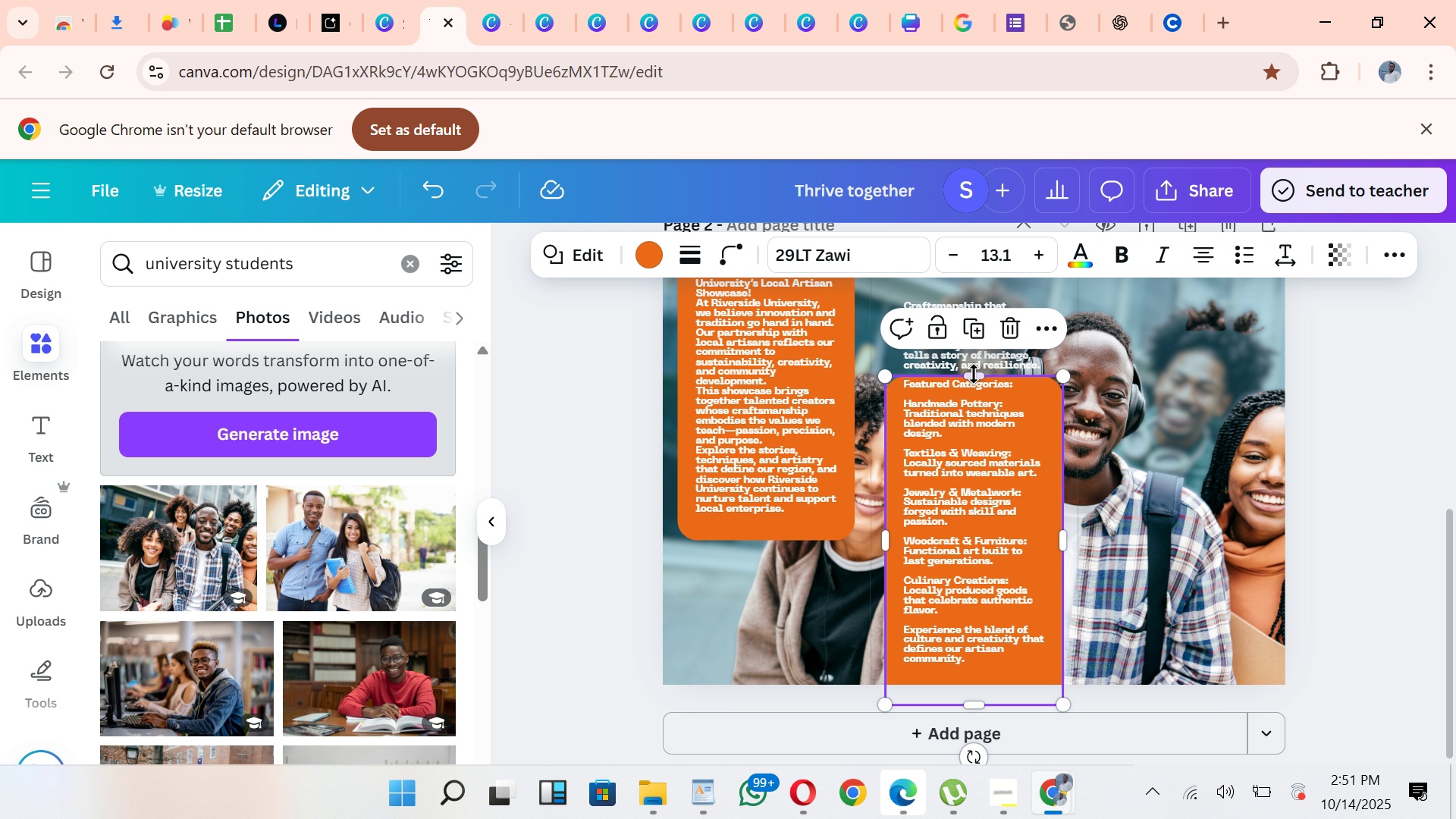 
left_click_drag(start_coordinate=[975, 377], to_coordinate=[985, 295])
 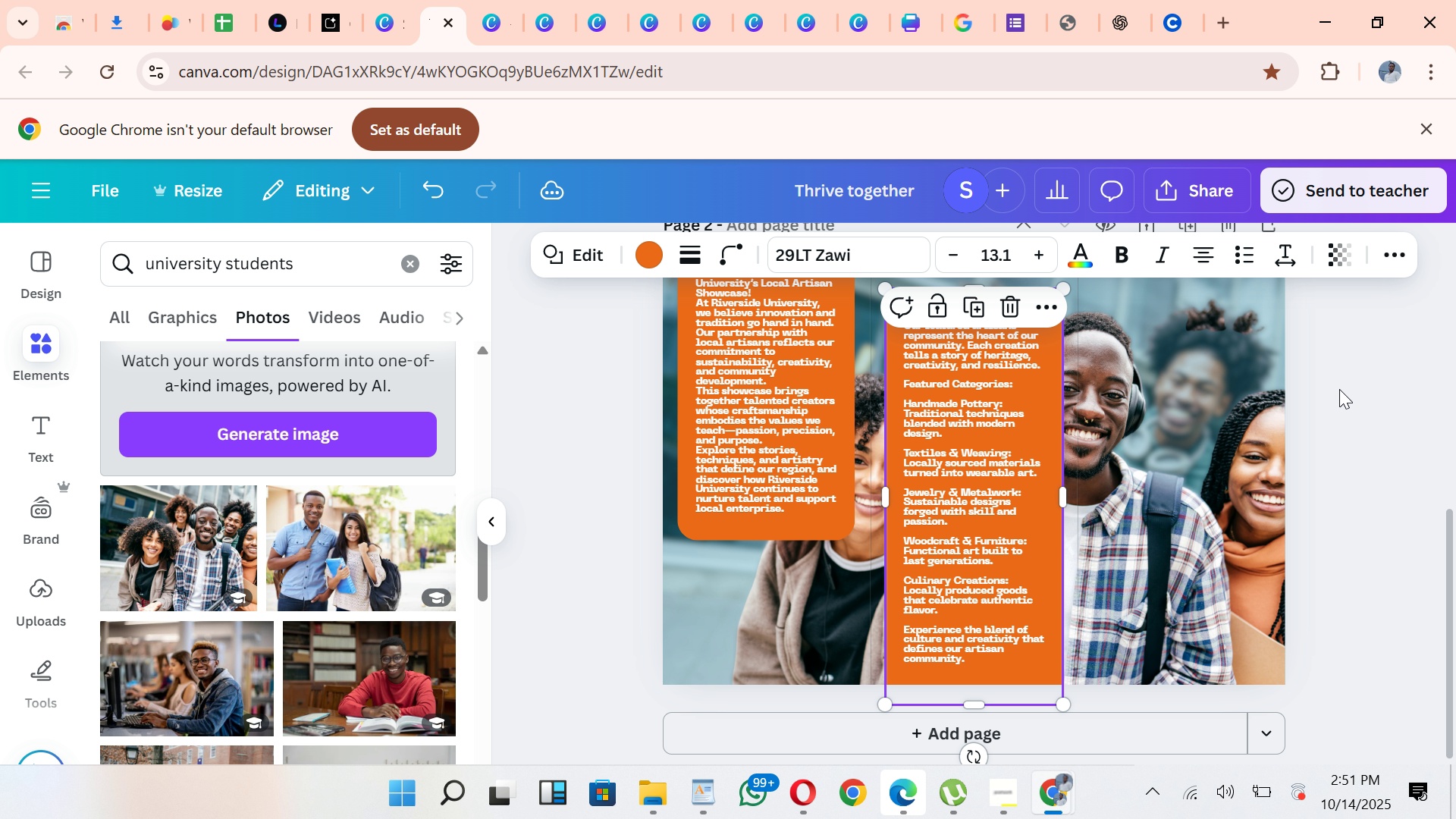 
left_click([1339, 388])
 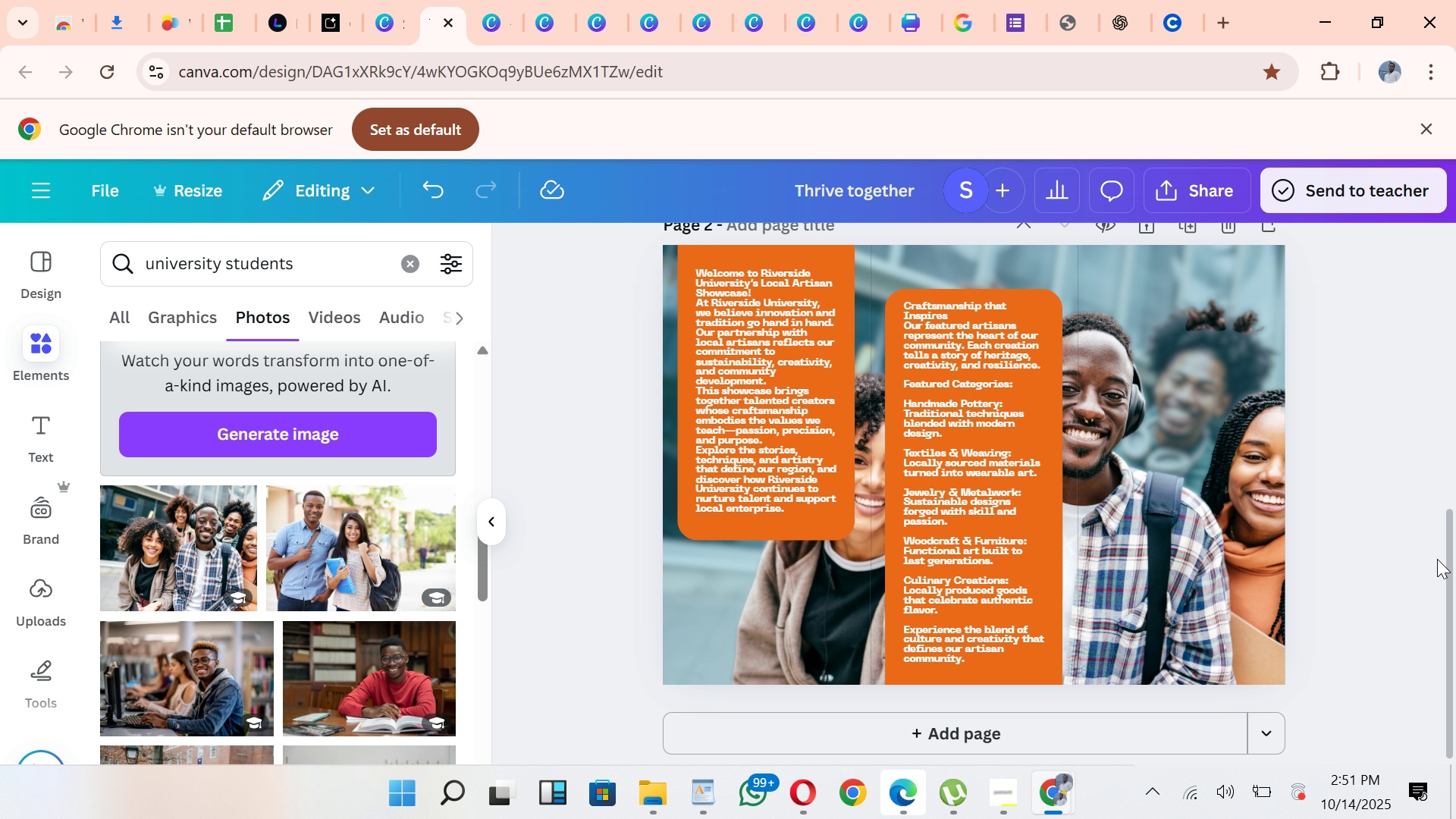 
left_click_drag(start_coordinate=[1447, 559], to_coordinate=[1454, 469])
 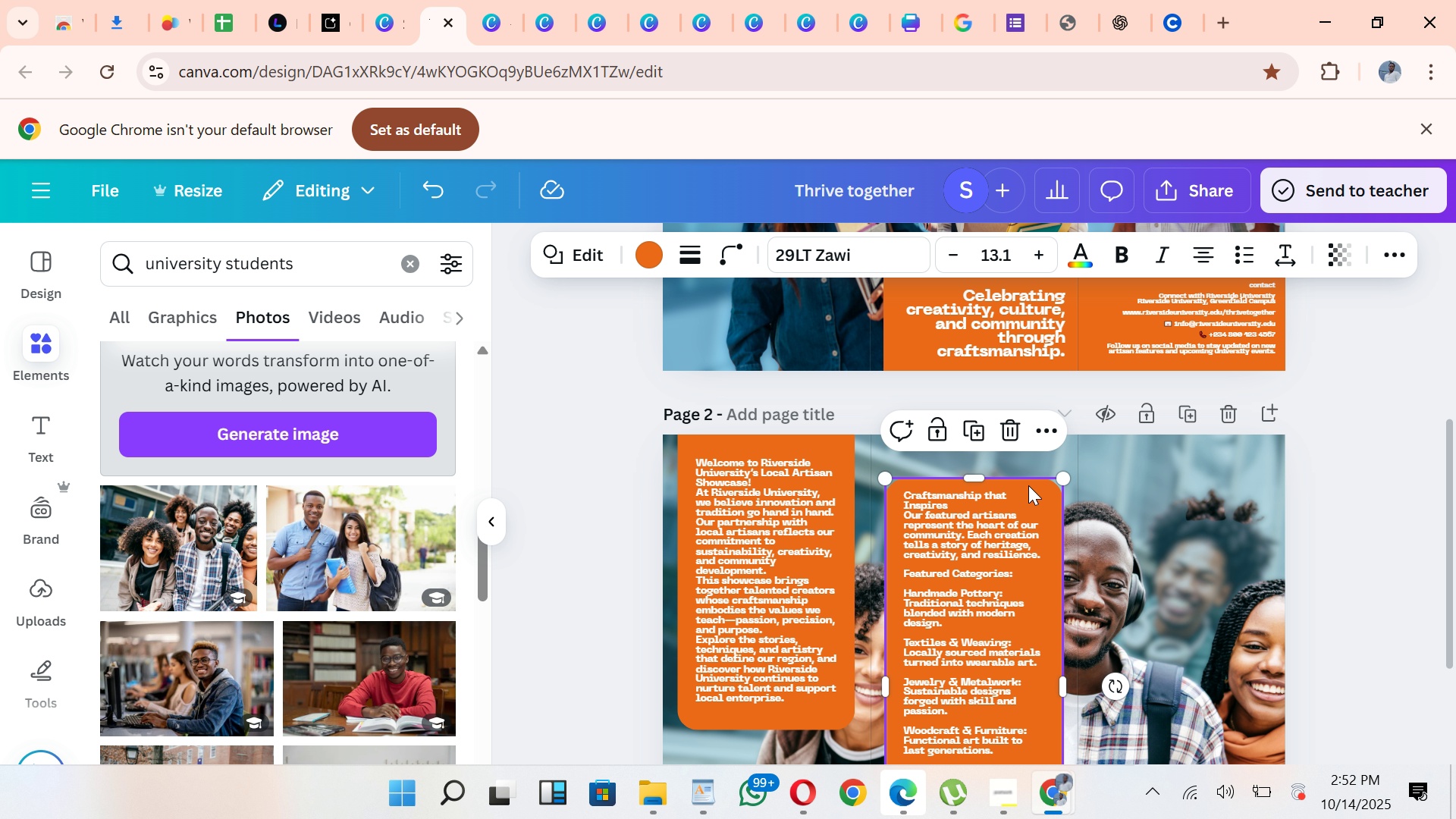 
left_click([1028, 485])
 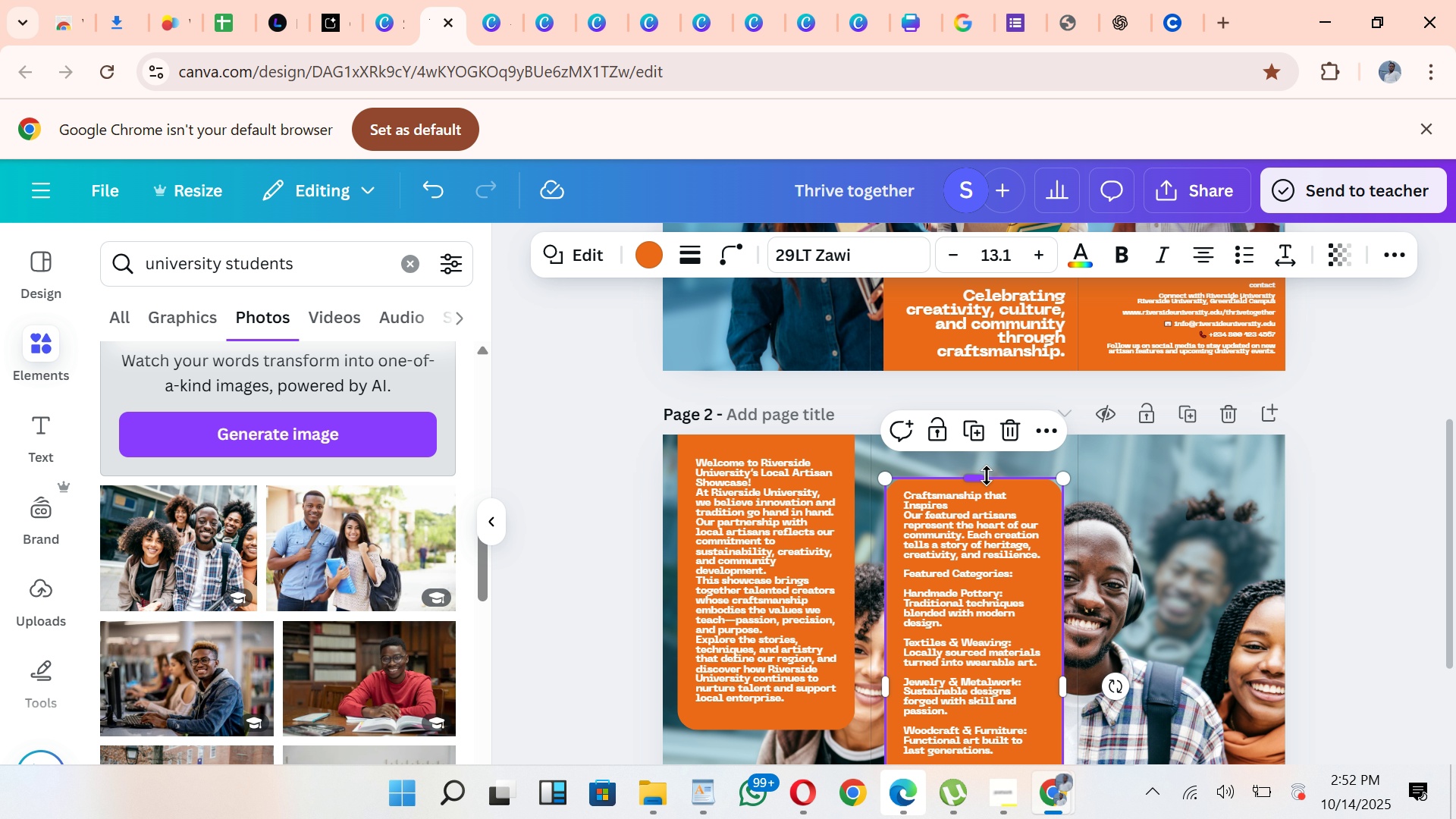 
left_click_drag(start_coordinate=[987, 475], to_coordinate=[983, 463])
 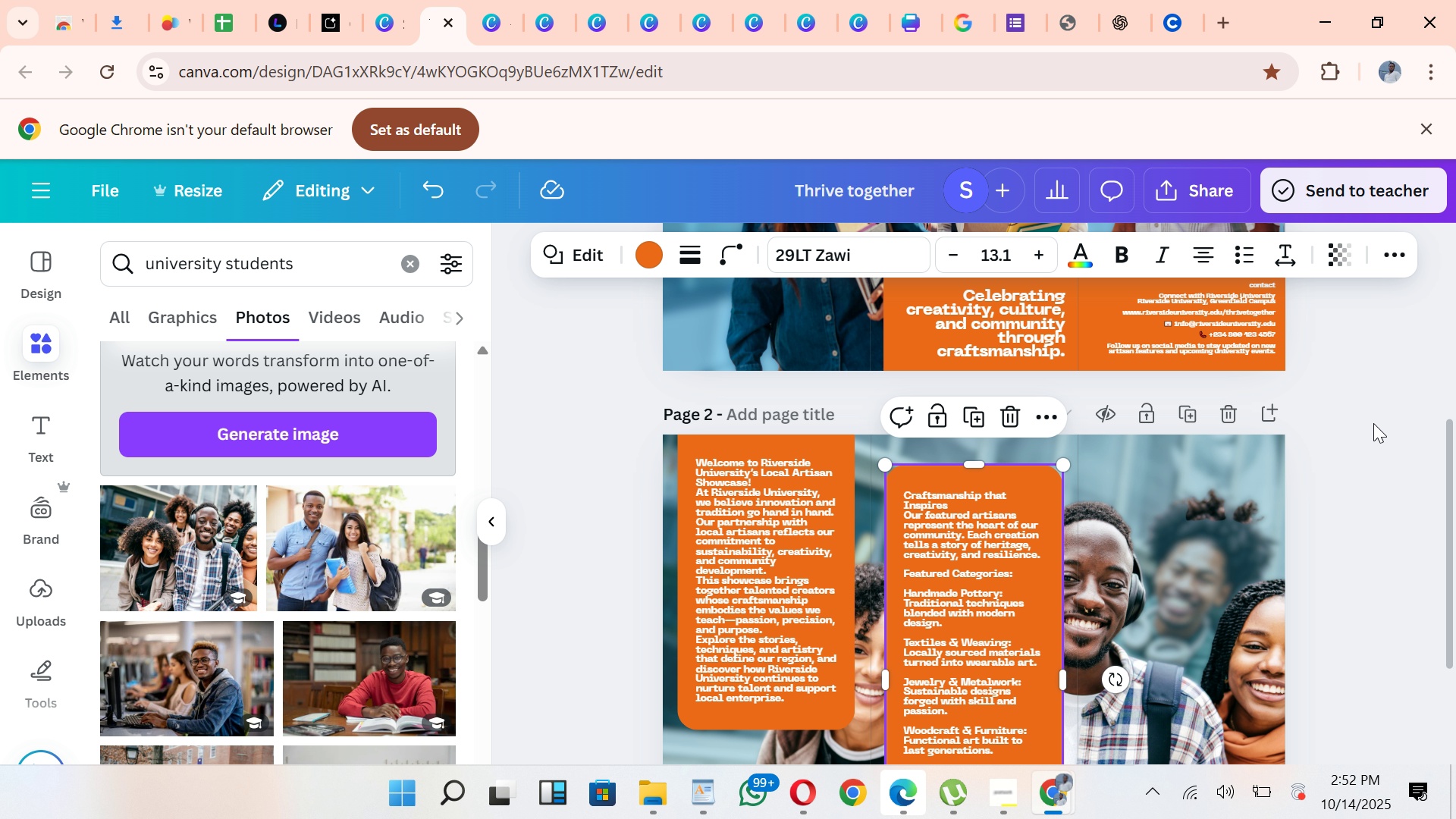 
left_click([1373, 423])
 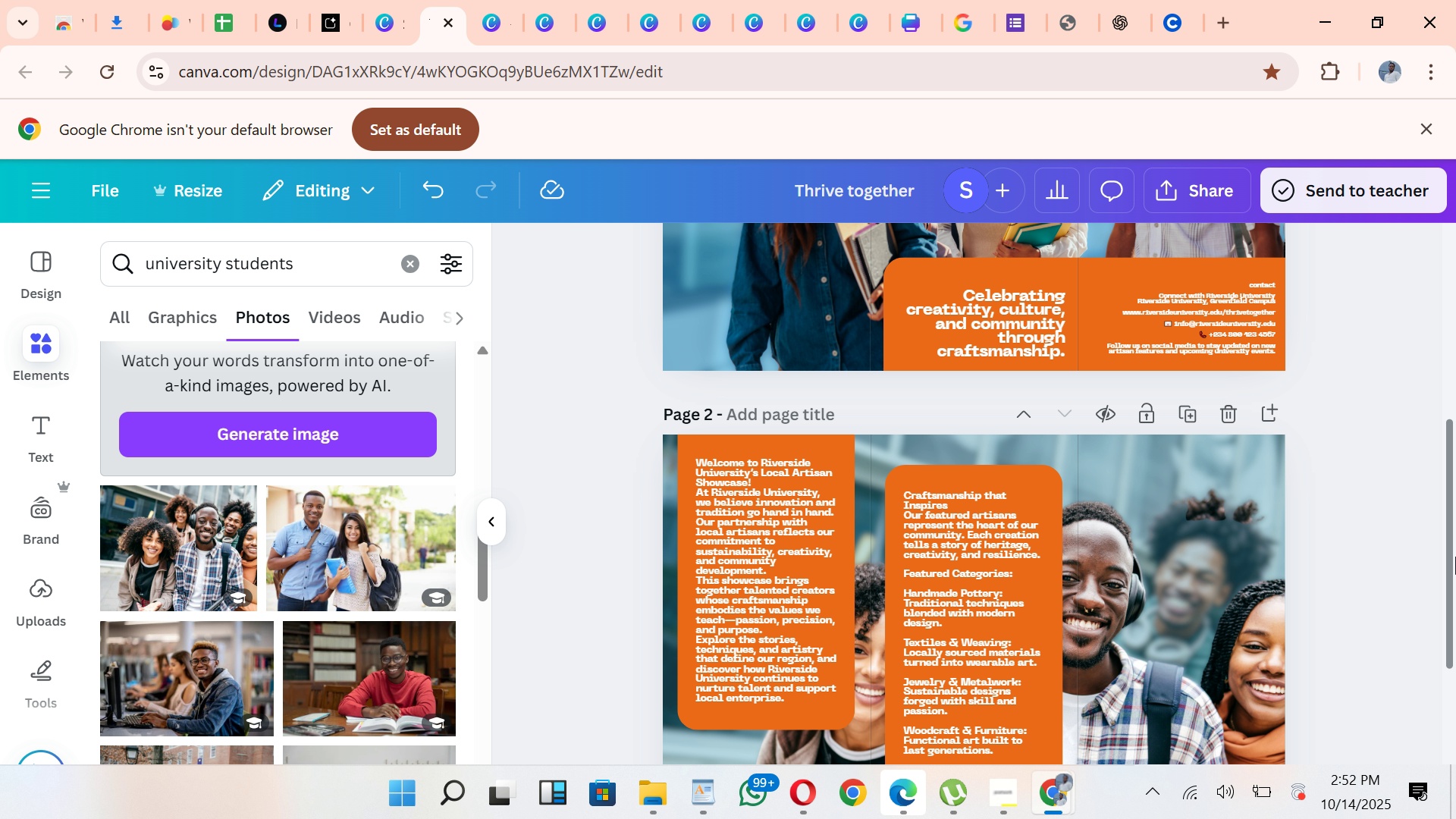 
left_click_drag(start_coordinate=[1454, 552], to_coordinate=[1445, 397])
 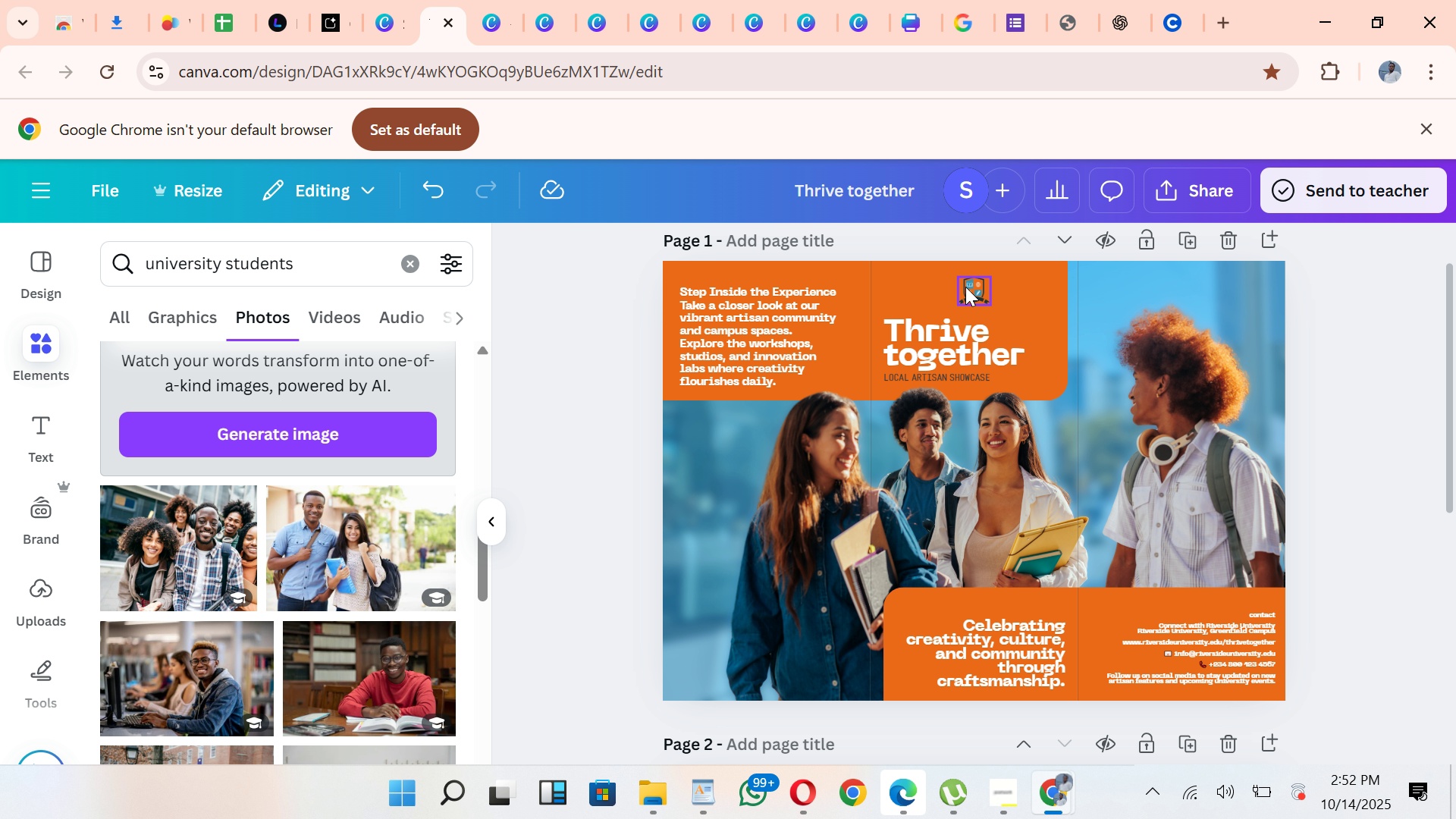 
left_click([965, 287])
 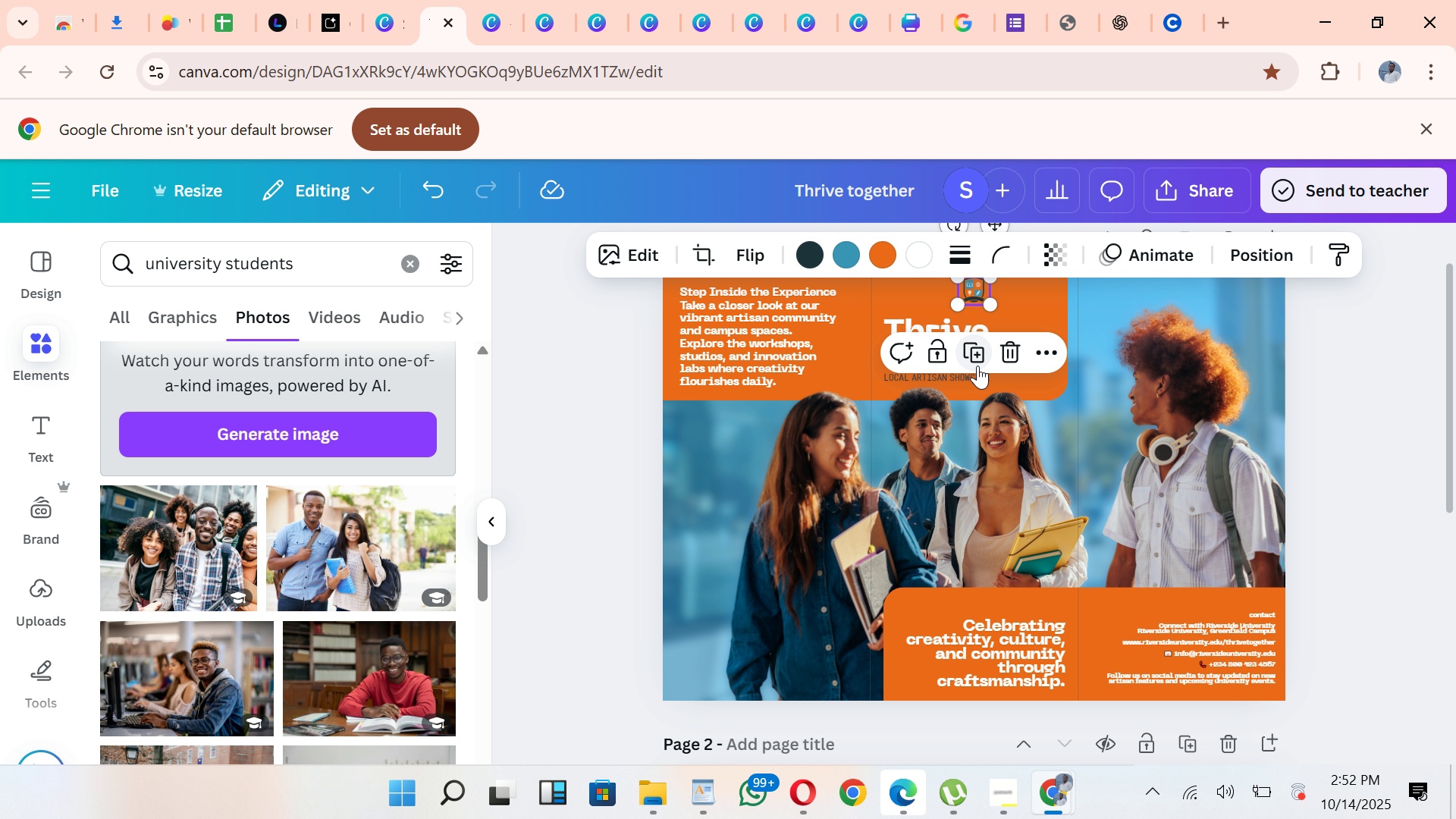 
left_click([975, 356])
 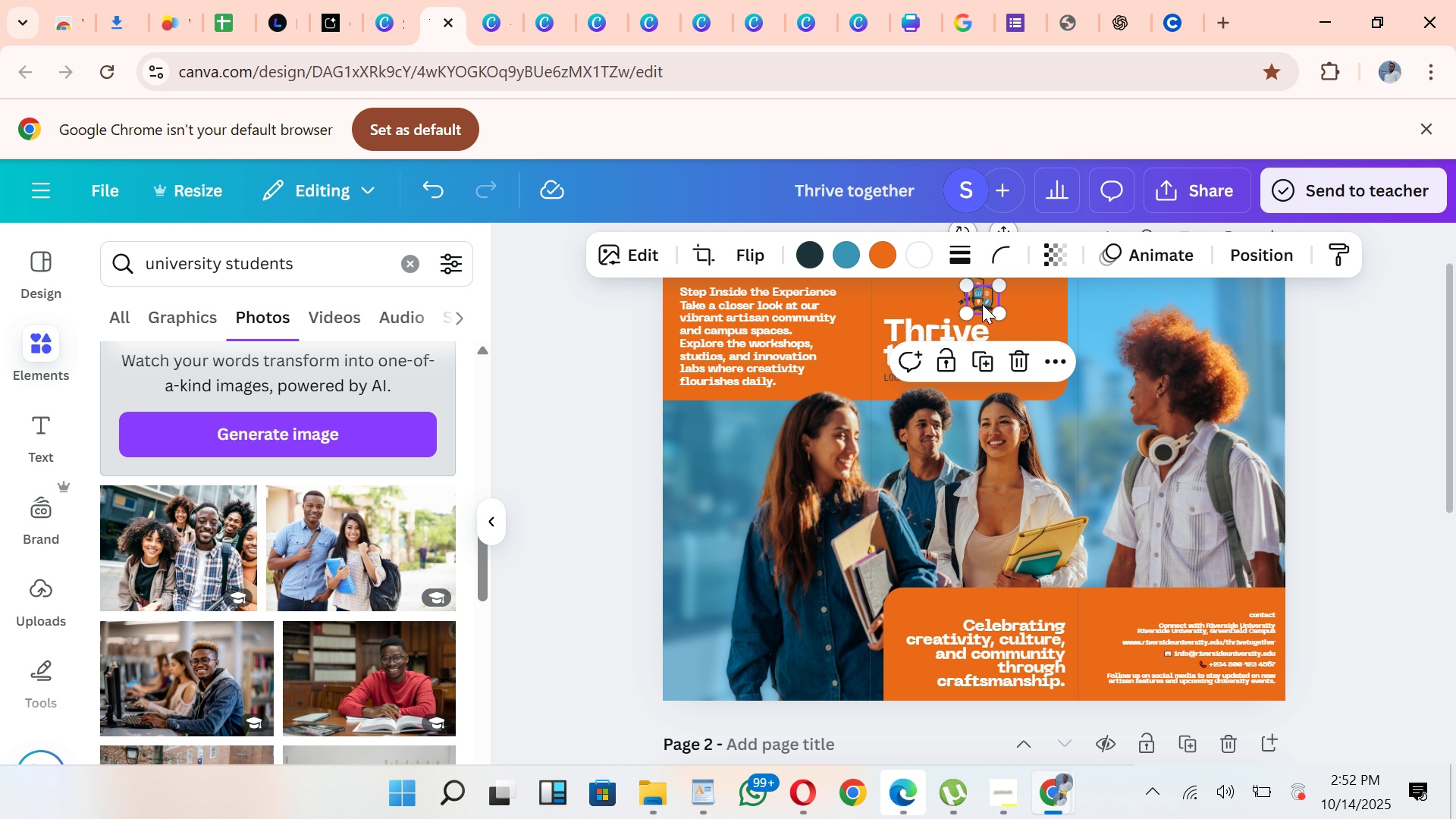 
left_click_drag(start_coordinate=[982, 303], to_coordinate=[903, 673])
 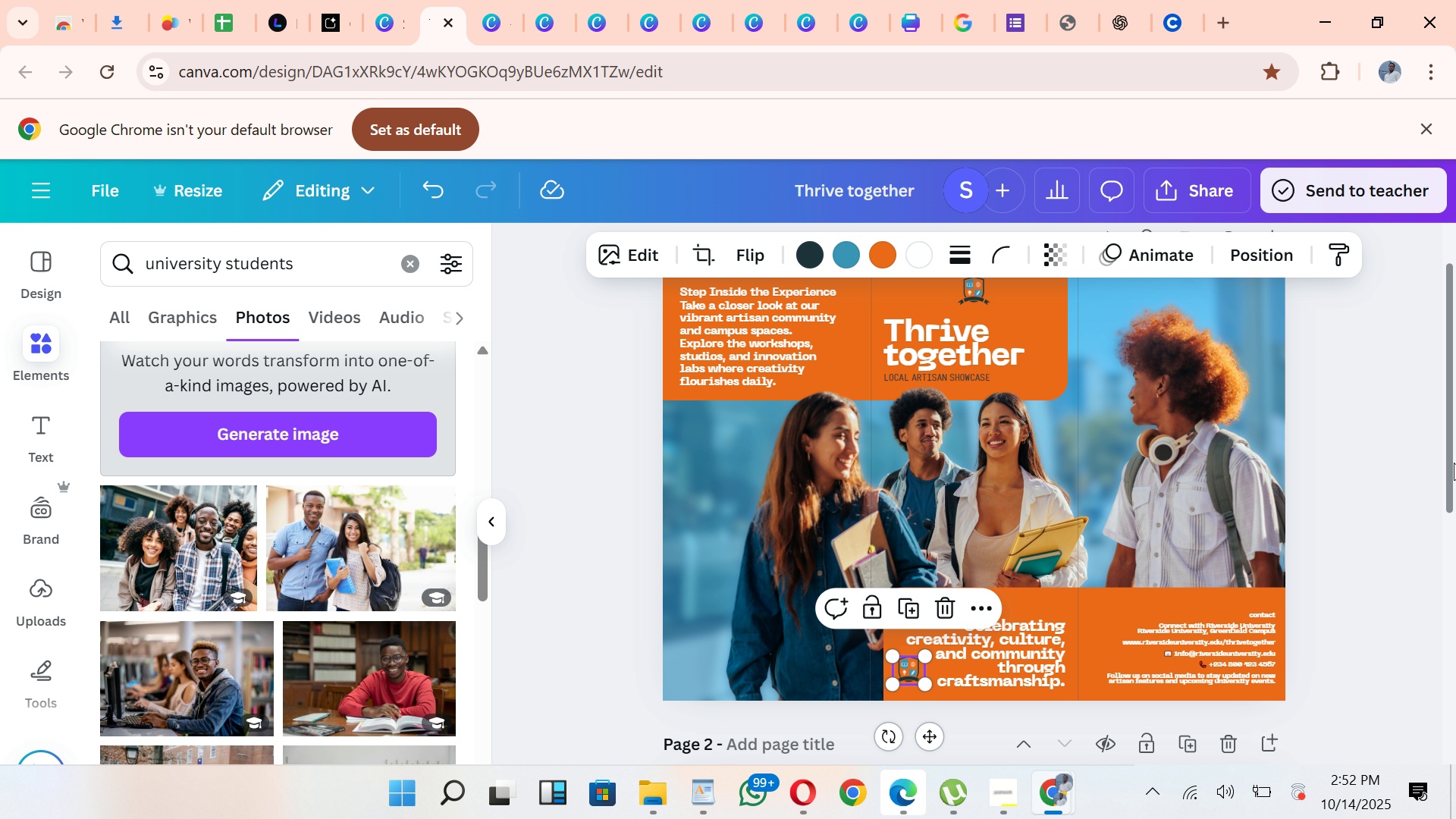 
left_click_drag(start_coordinate=[1449, 463], to_coordinate=[1455, 592])
 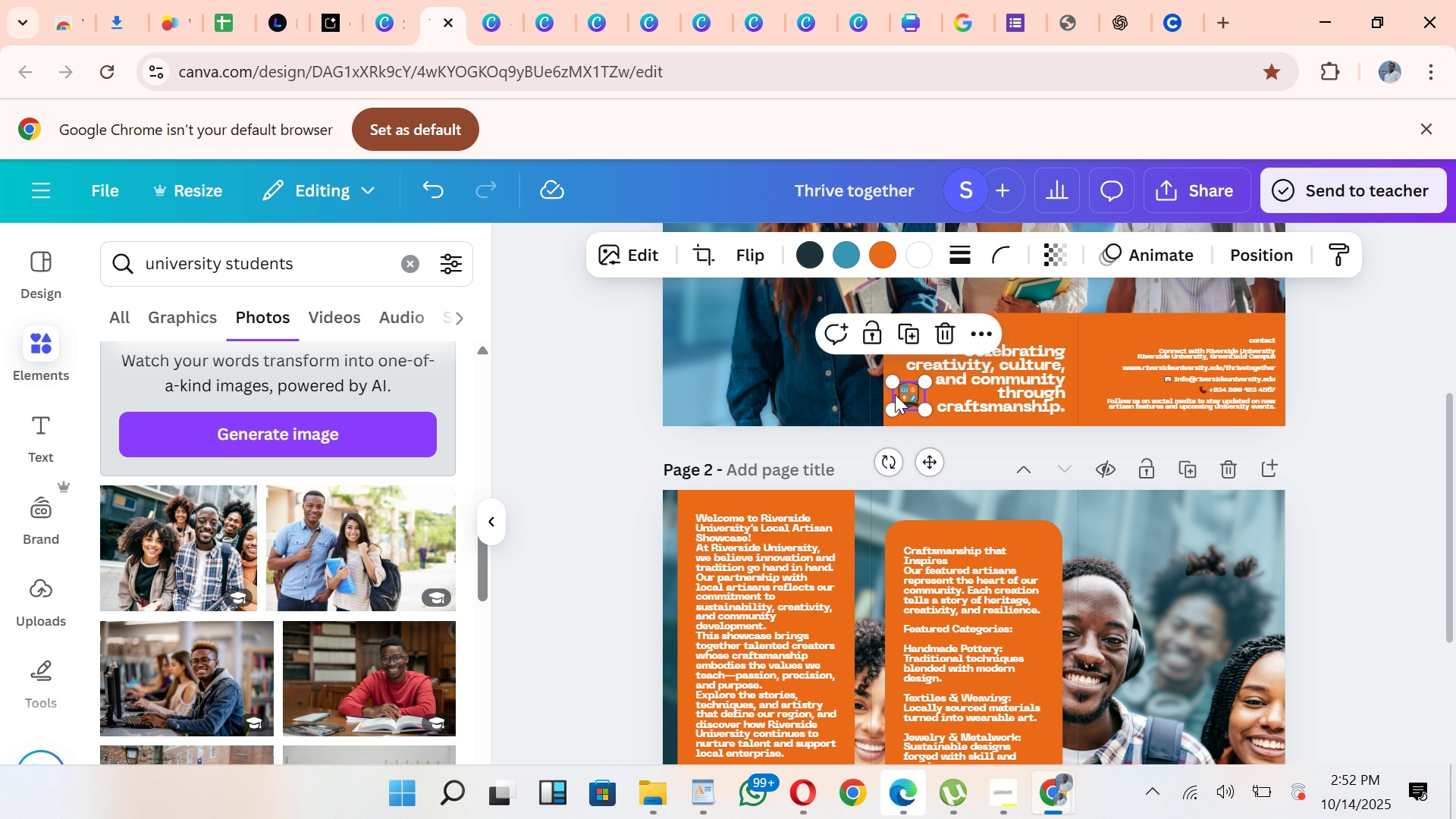 
left_click_drag(start_coordinate=[905, 394], to_coordinate=[1035, 553])
 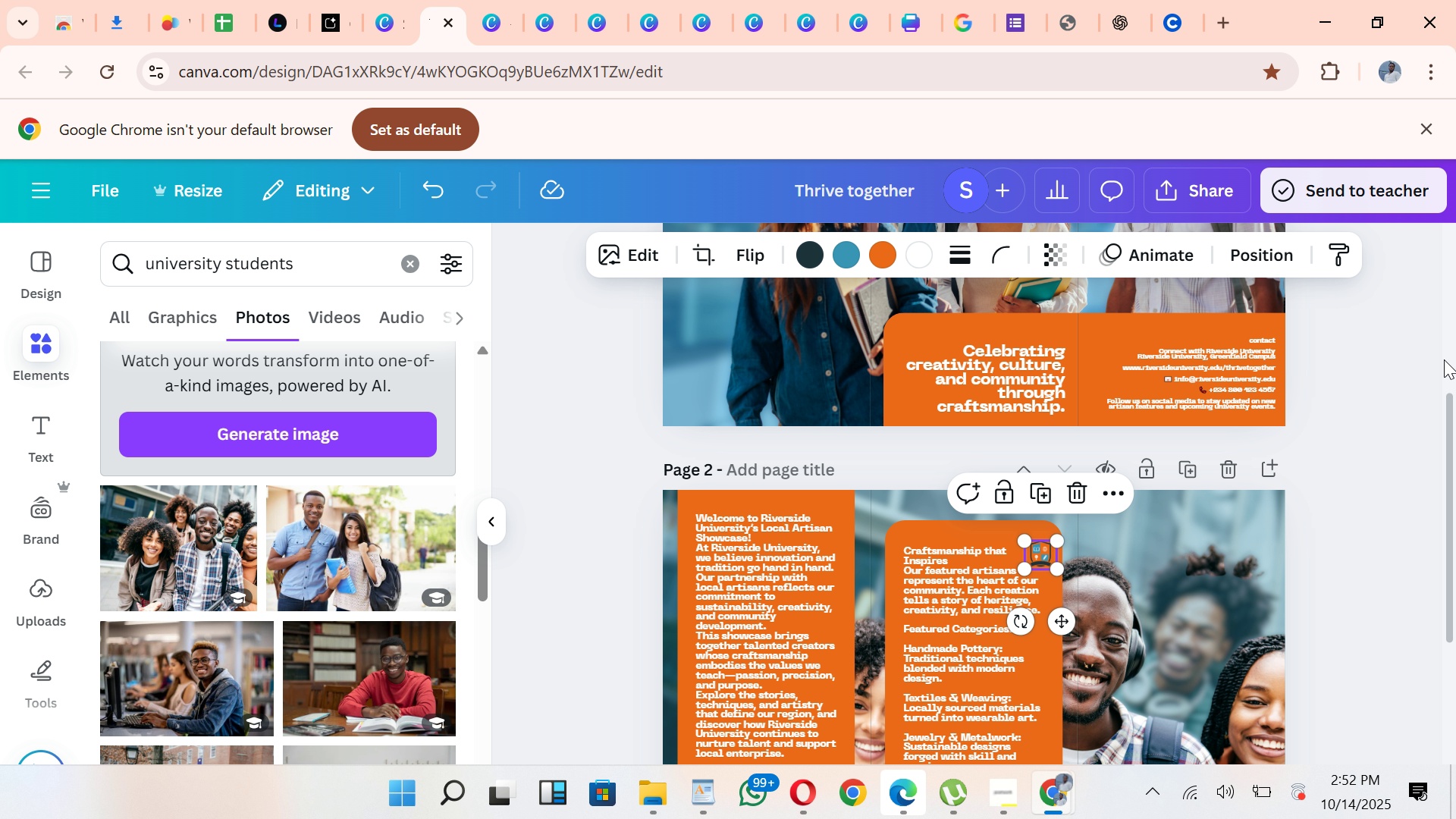 
left_click_drag(start_coordinate=[1444, 405], to_coordinate=[1439, 507])
 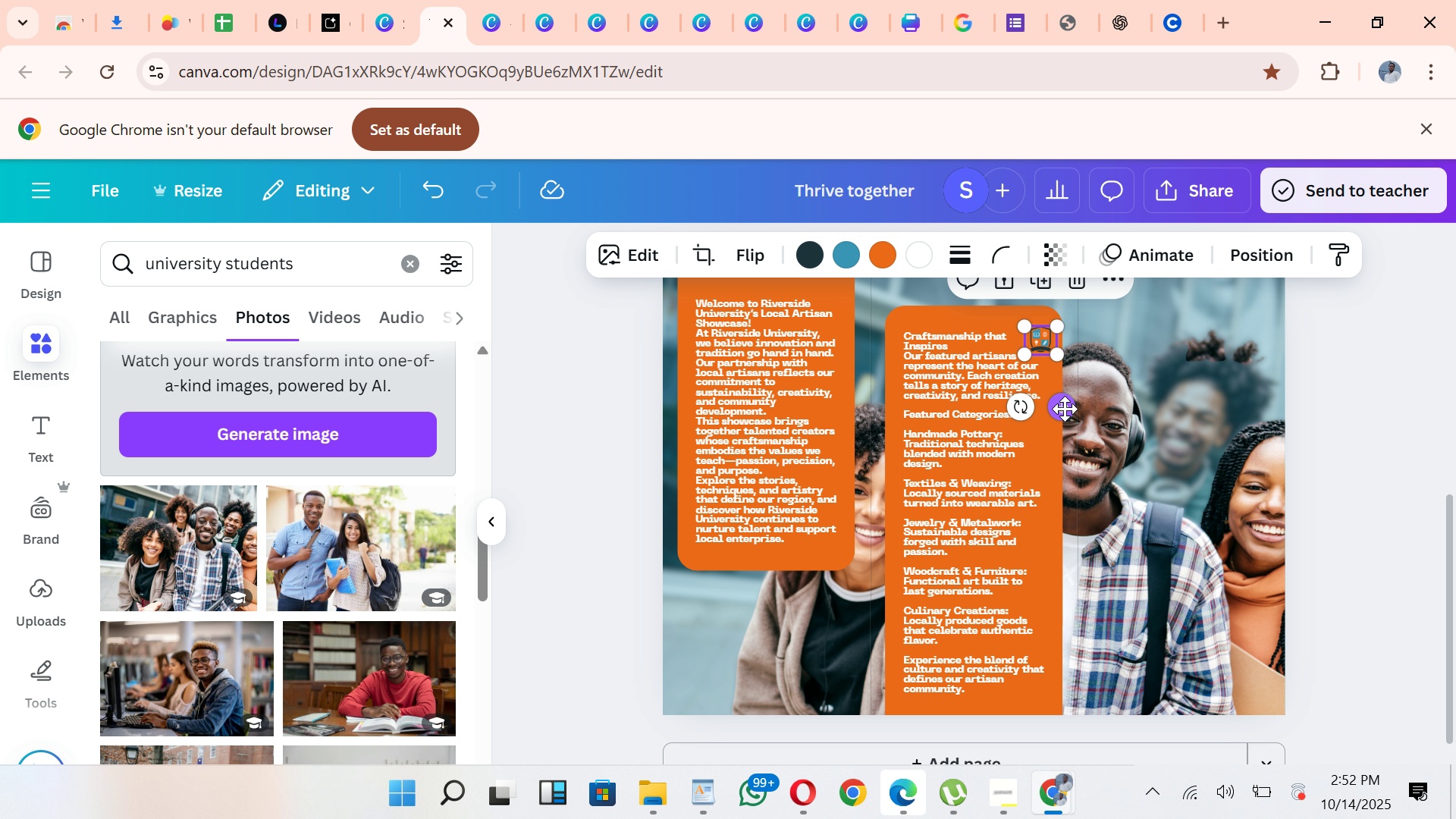 
left_click_drag(start_coordinate=[1065, 409], to_coordinate=[740, 672])
 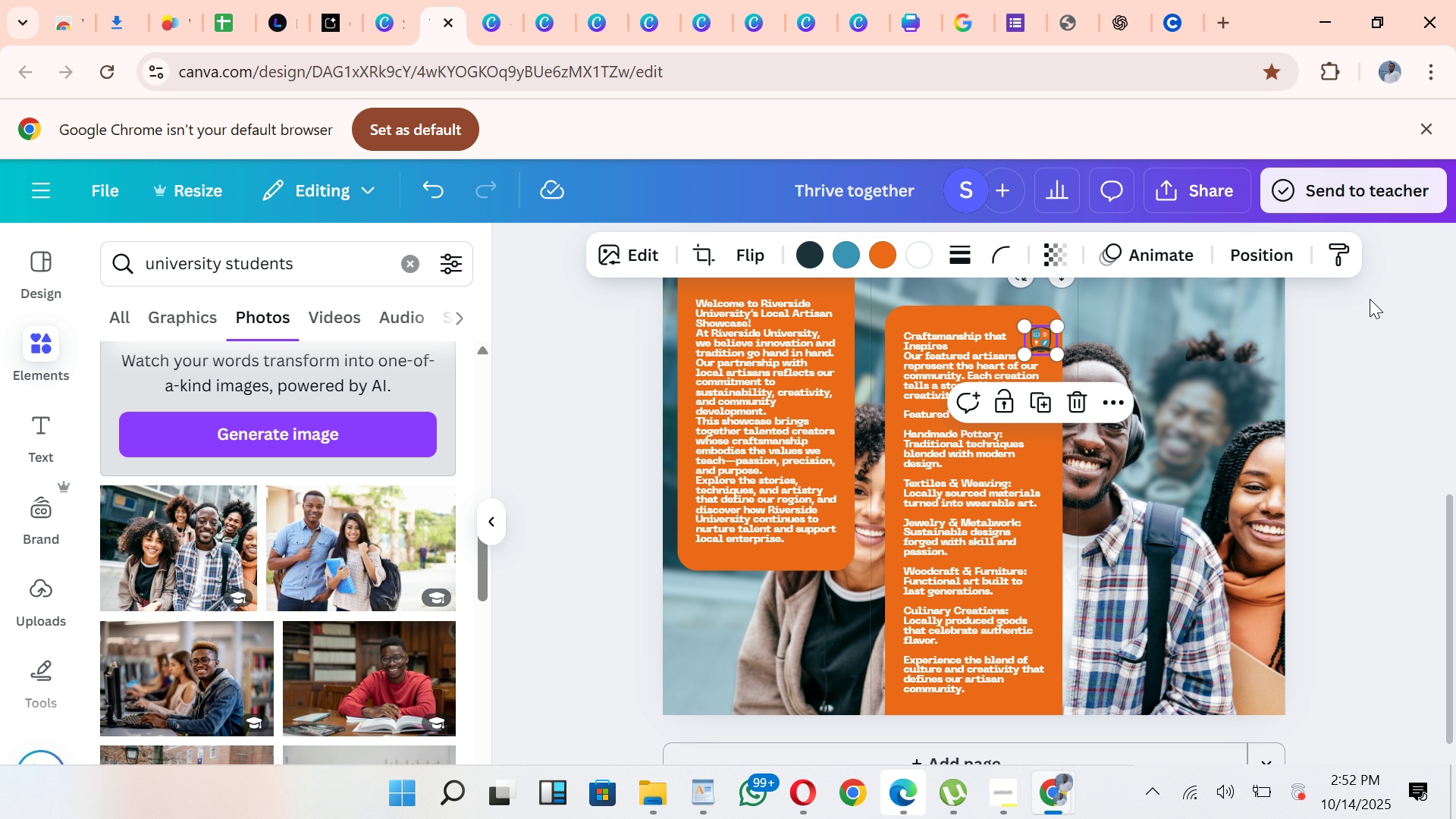 
left_click([1370, 299])
 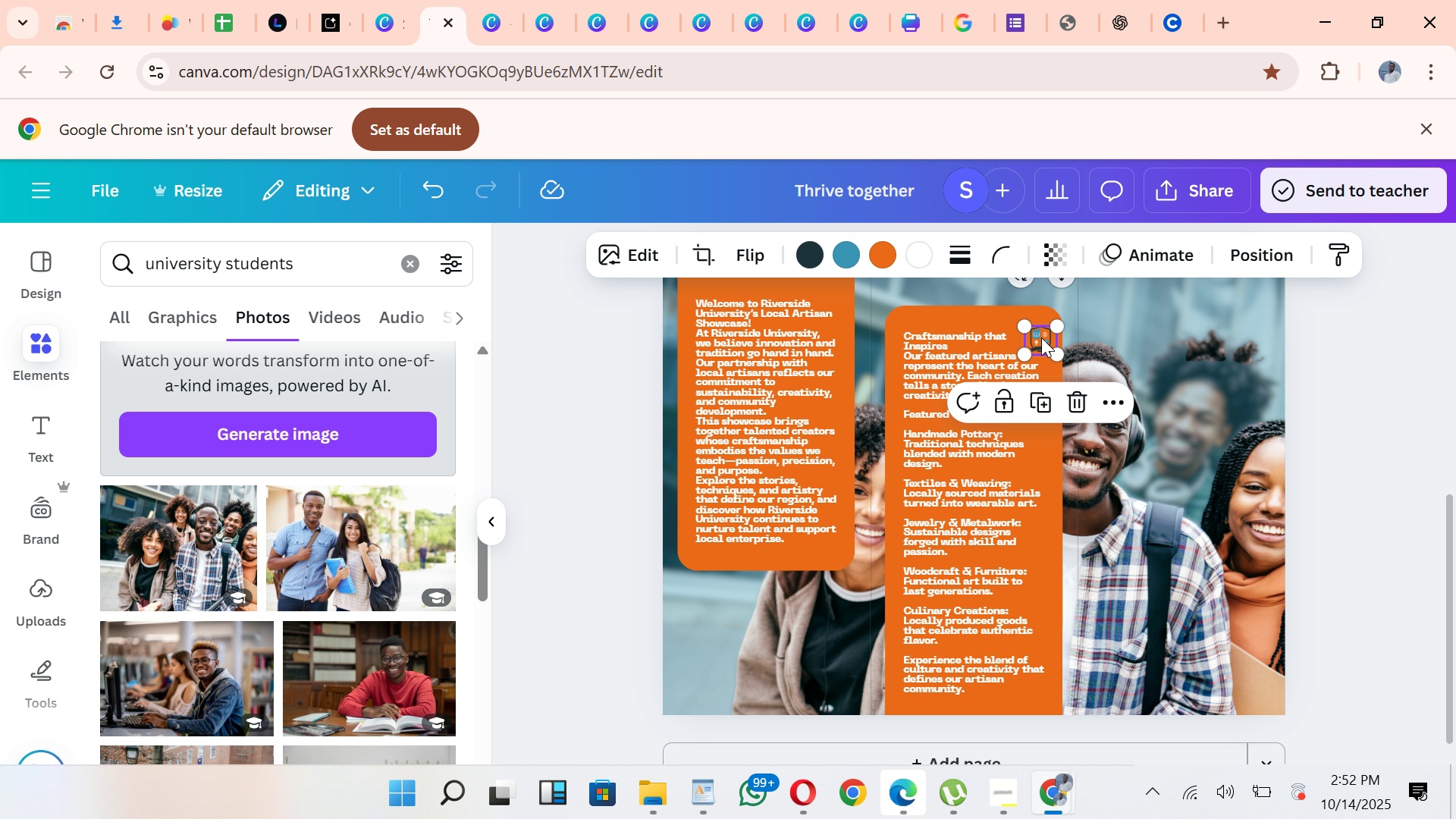 
left_click([1041, 337])
 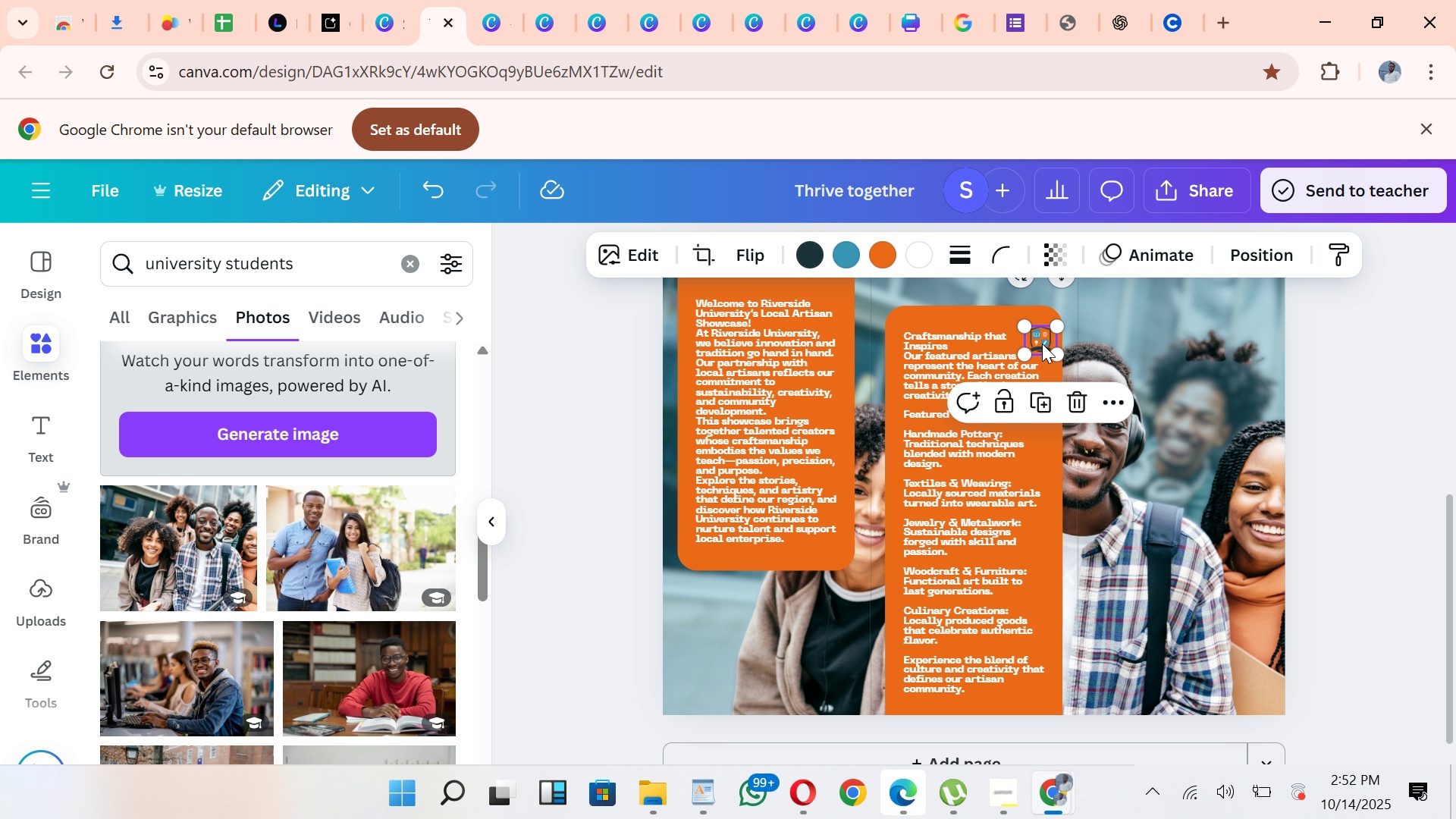 
left_click_drag(start_coordinate=[1042, 335], to_coordinate=[703, 676])
 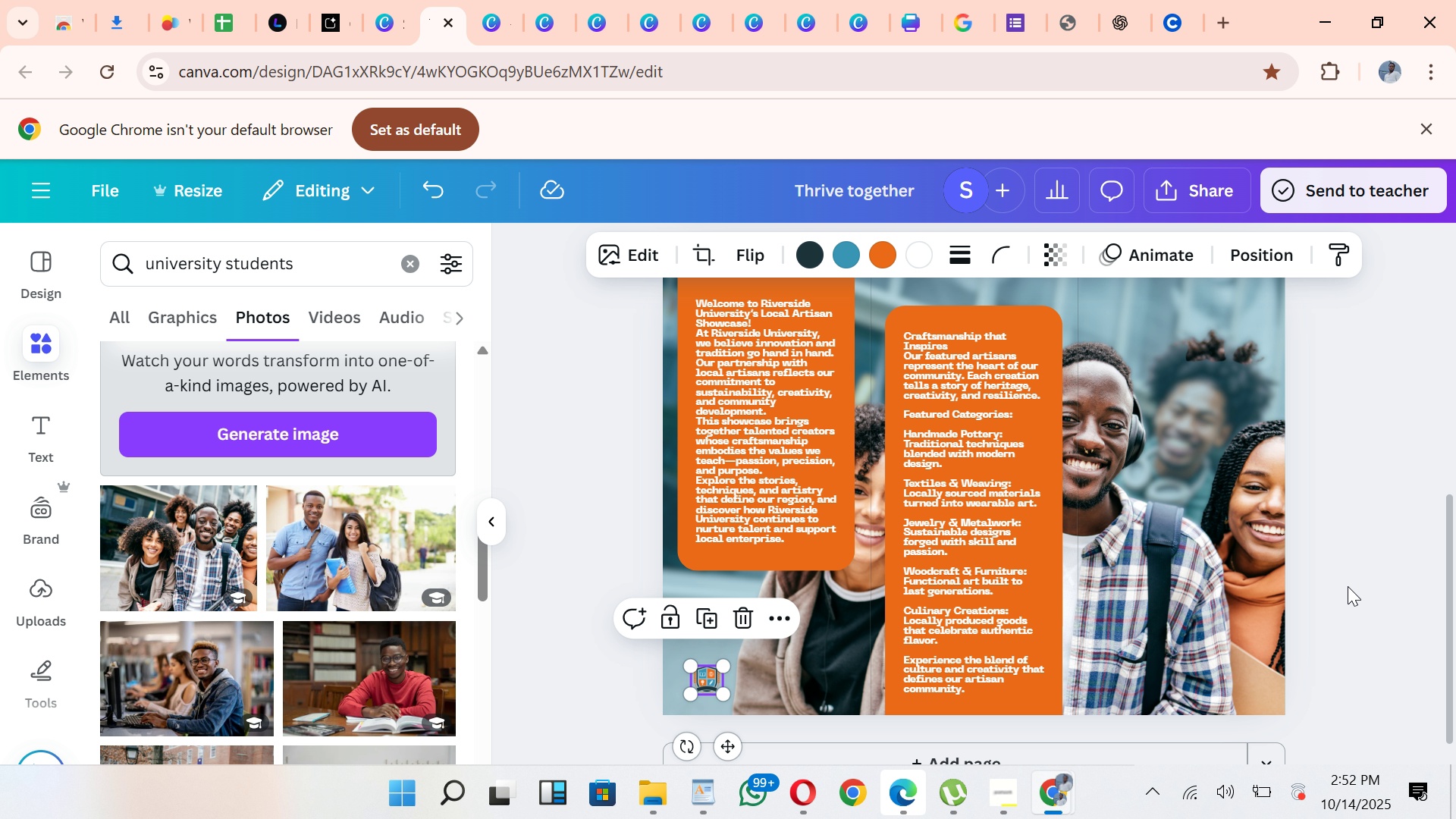 
left_click([1345, 582])
 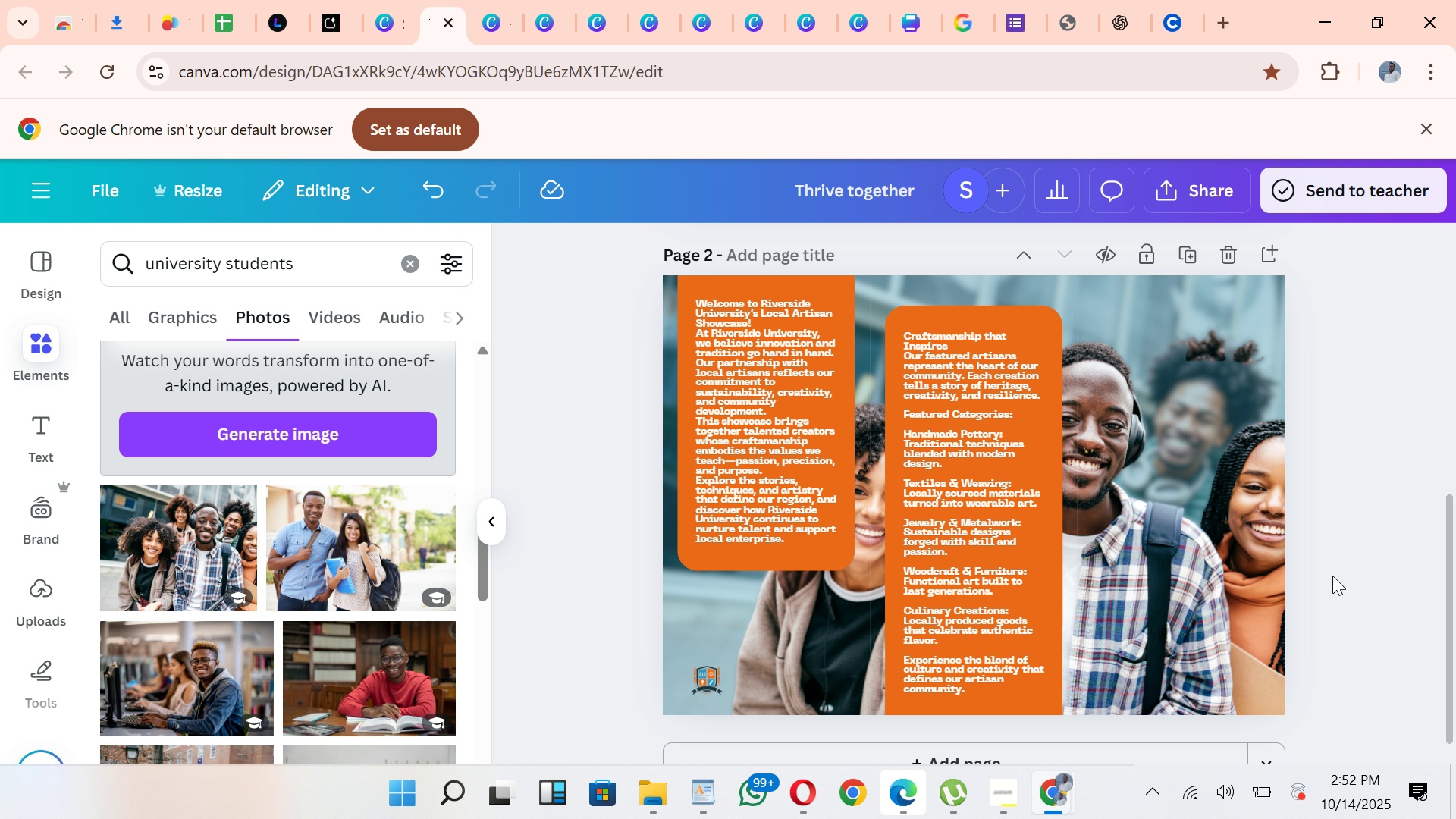 
wait(10.65)
 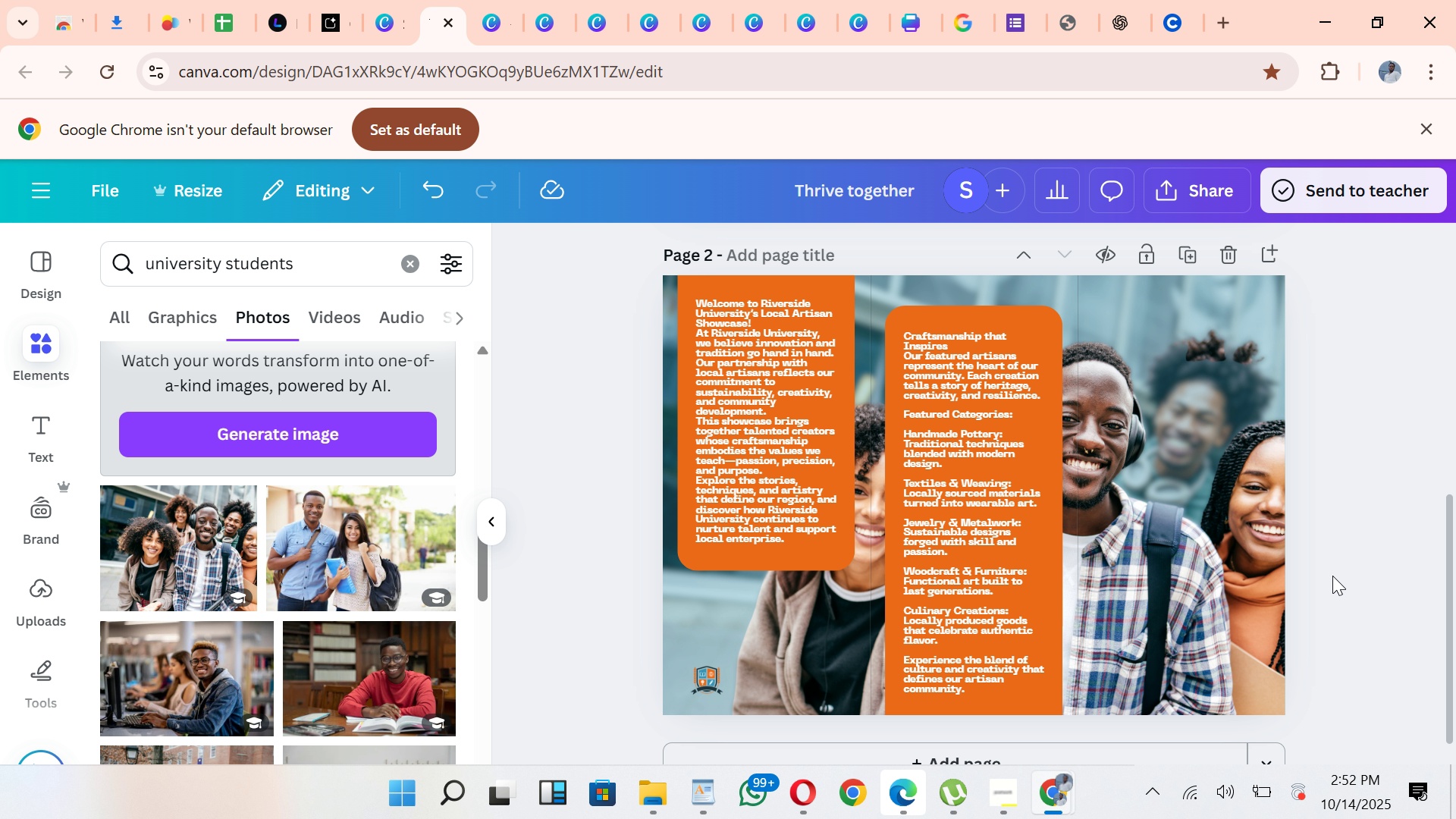 
left_click([811, 554])
 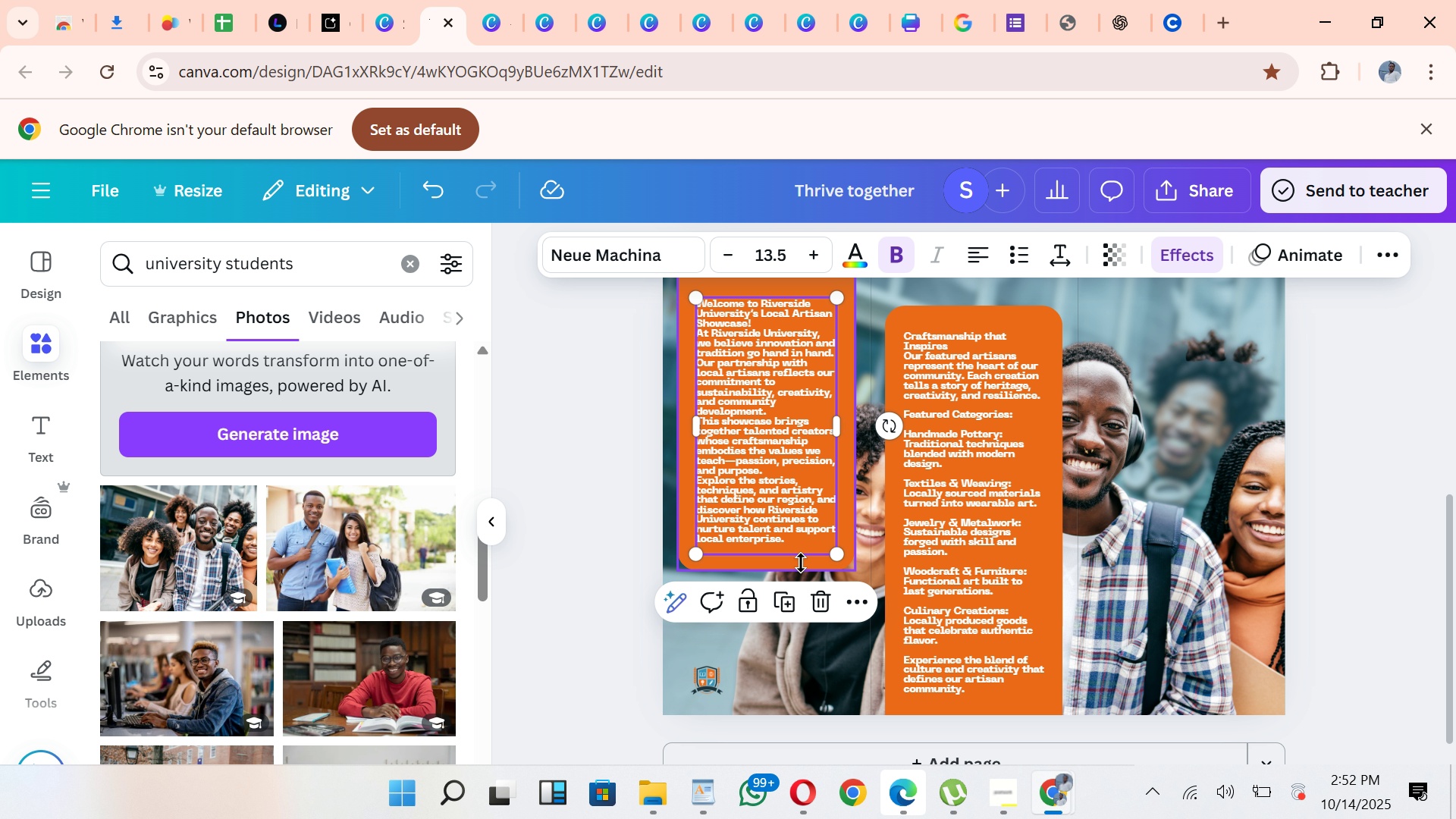 
left_click([801, 563])
 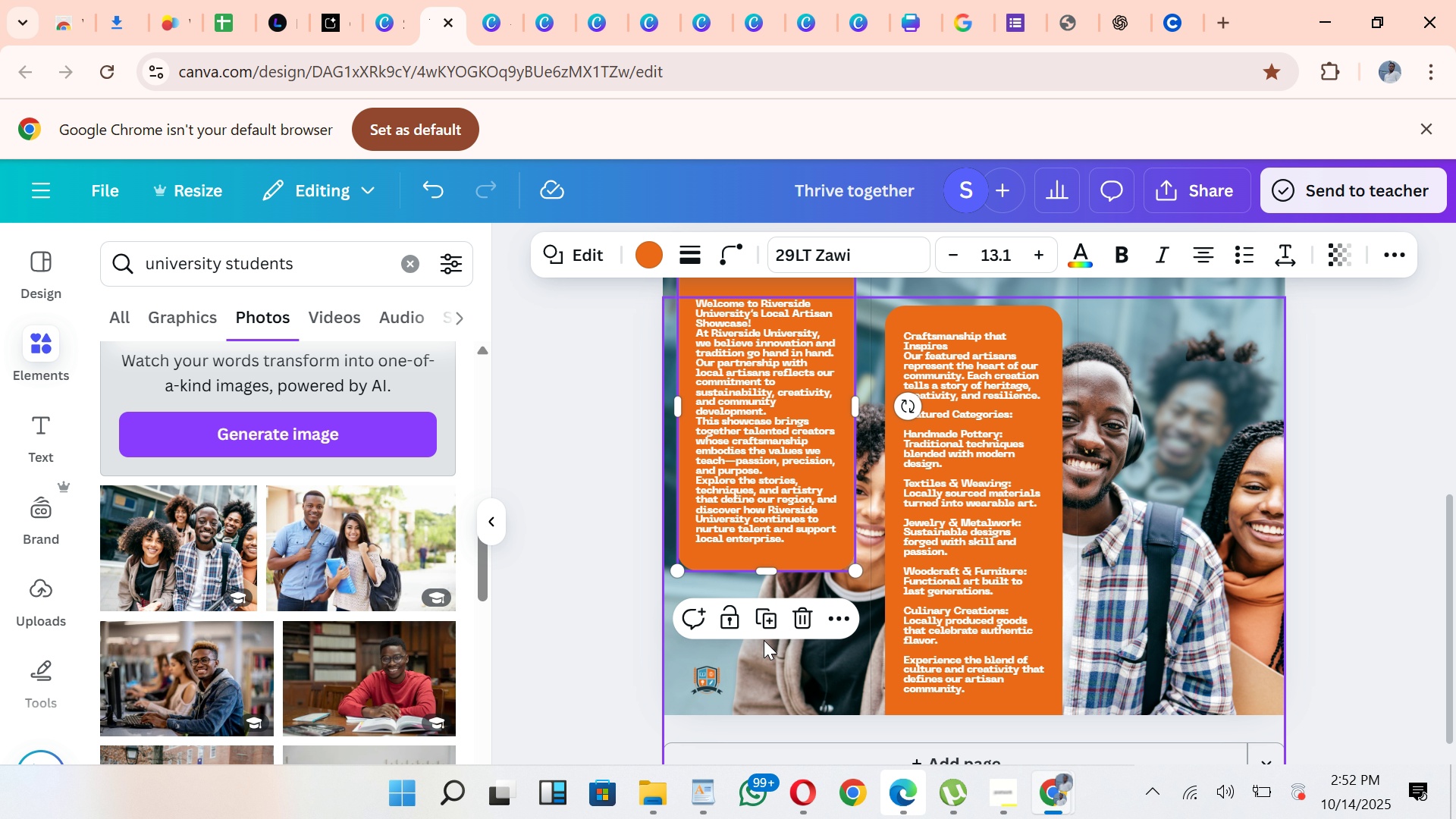 
left_click([764, 626])
 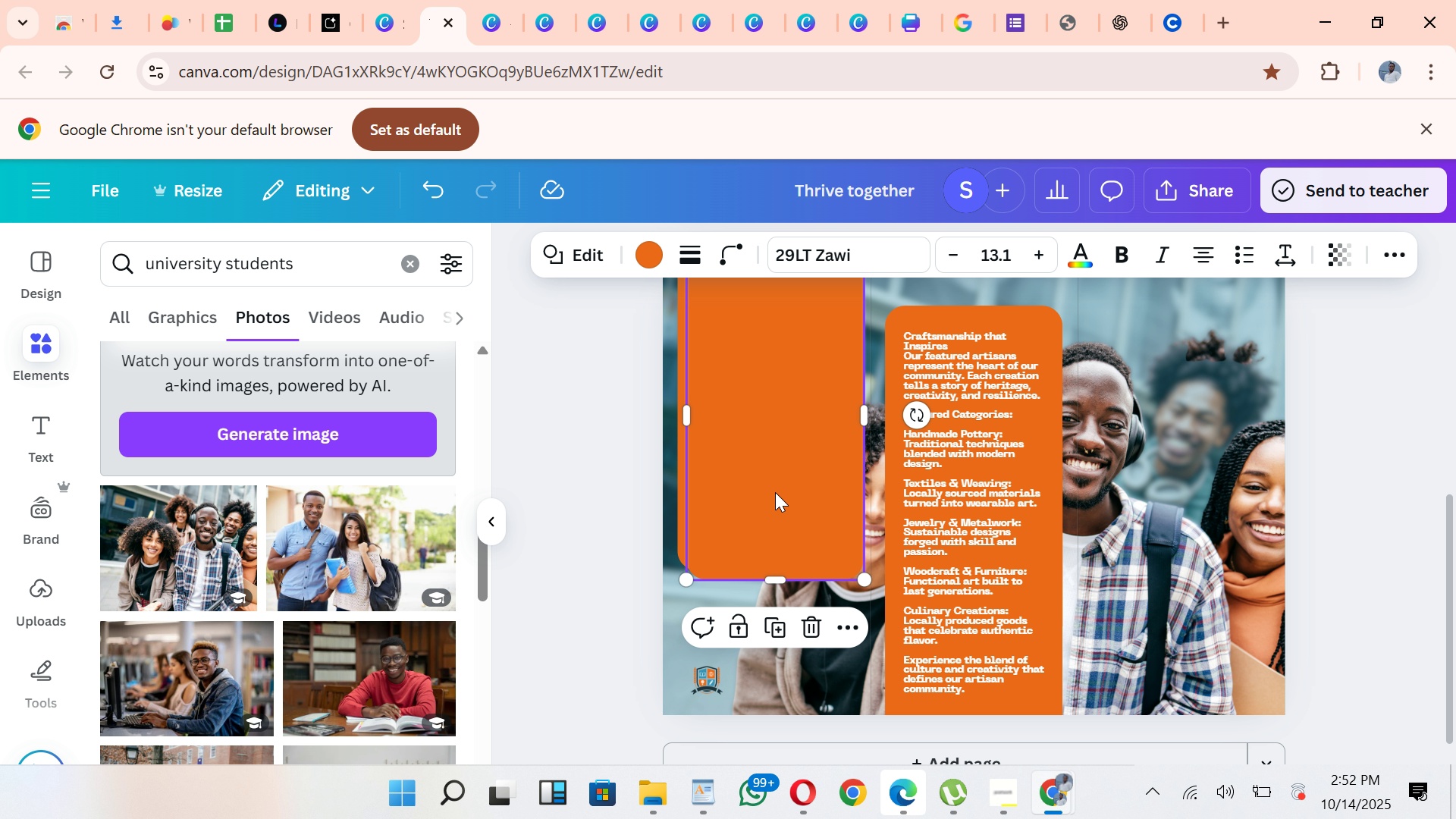 
left_click_drag(start_coordinate=[775, 491], to_coordinate=[1186, 471])
 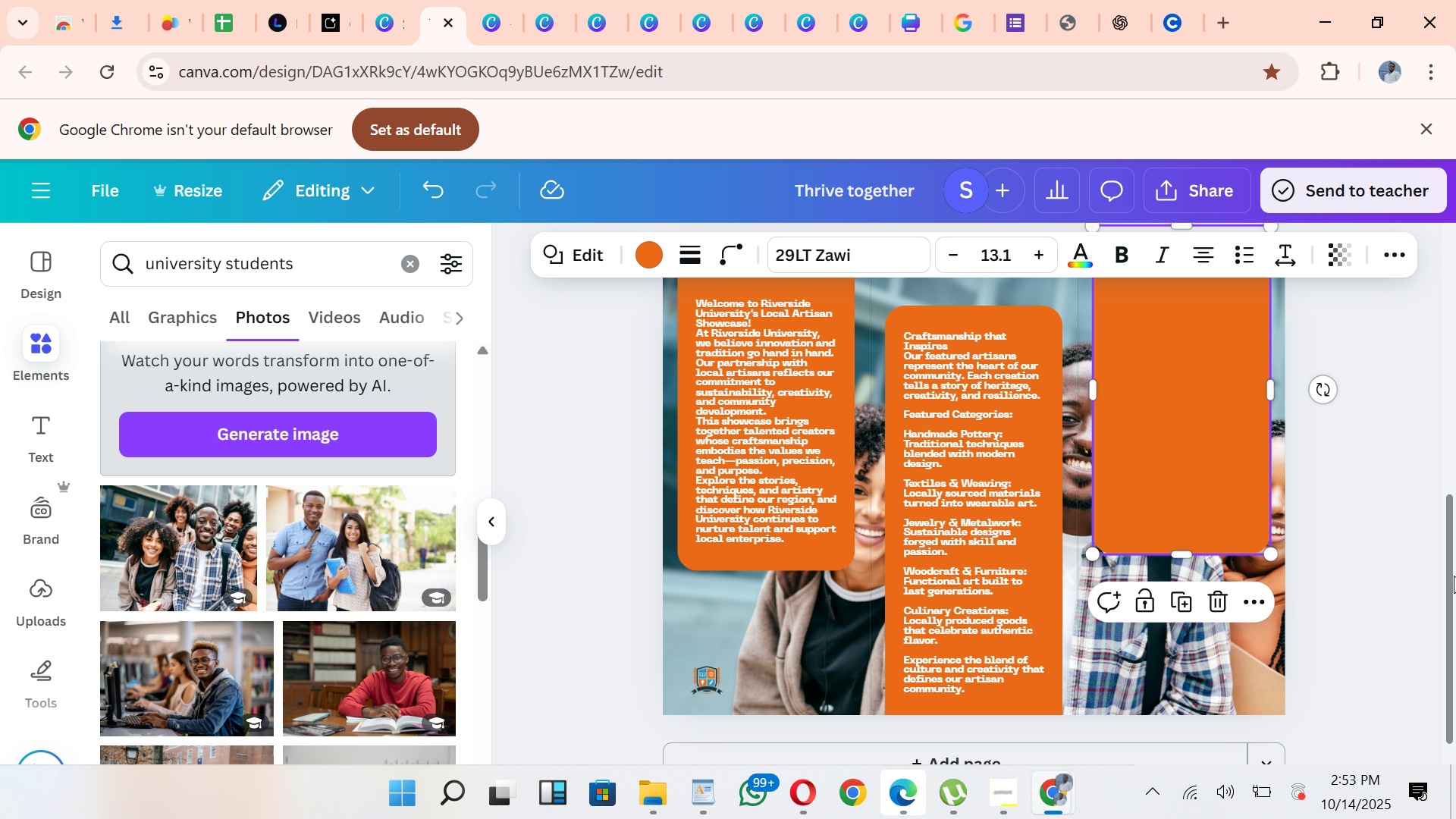 
left_click_drag(start_coordinate=[1451, 574], to_coordinate=[1427, 537])
 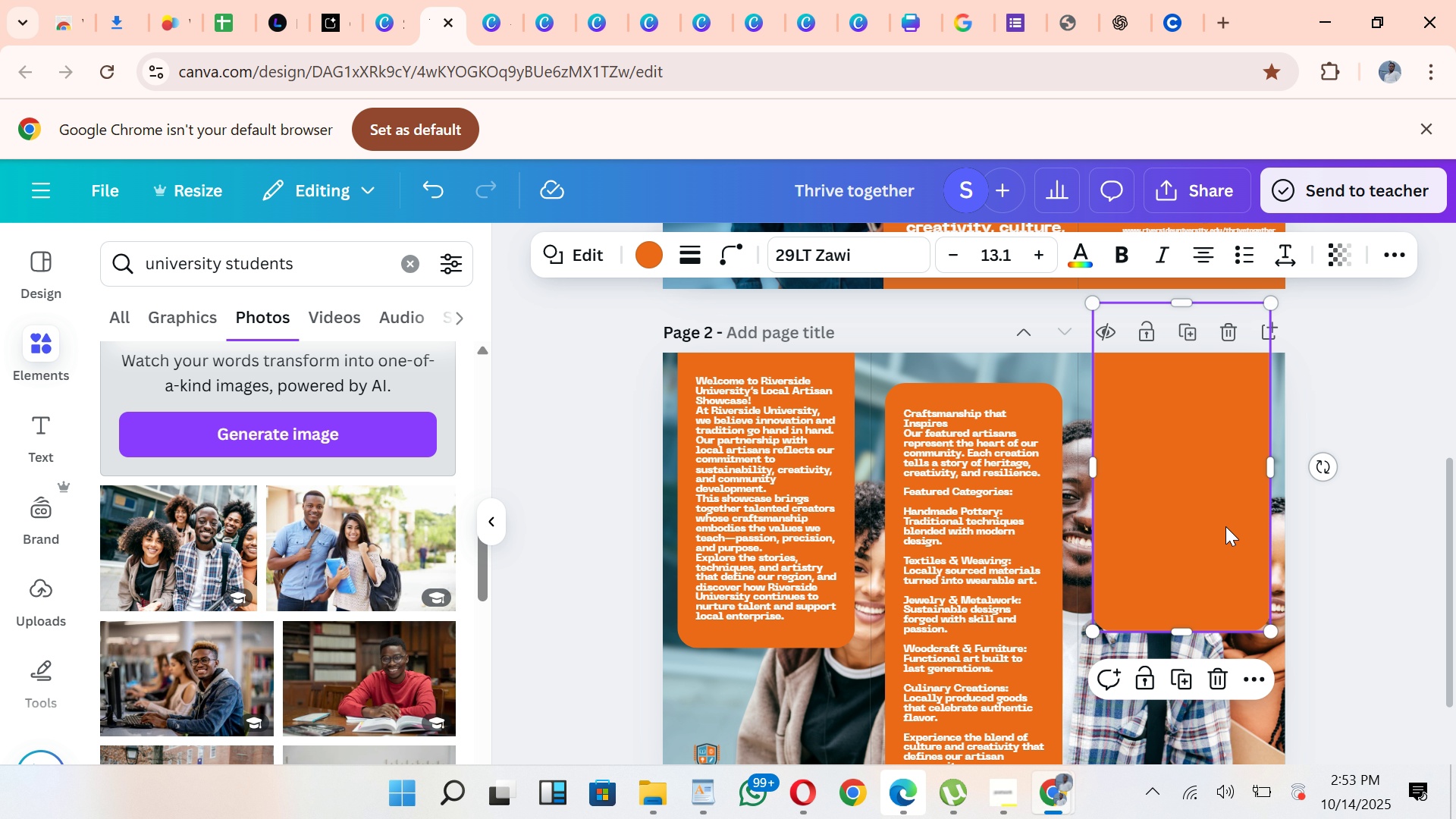 
left_click_drag(start_coordinate=[1225, 526], to_coordinate=[1225, 539])
 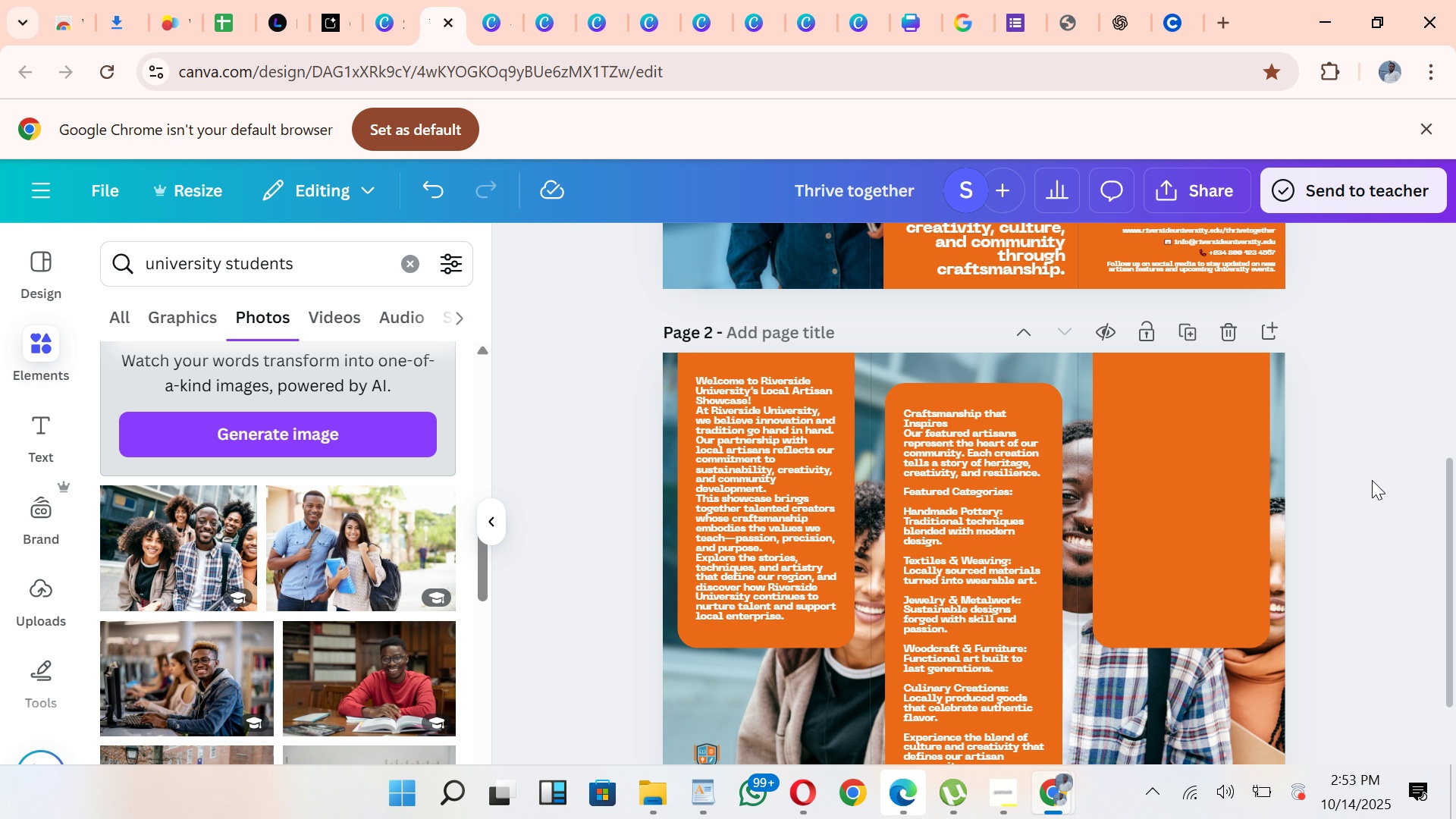 
left_click([1372, 480])
 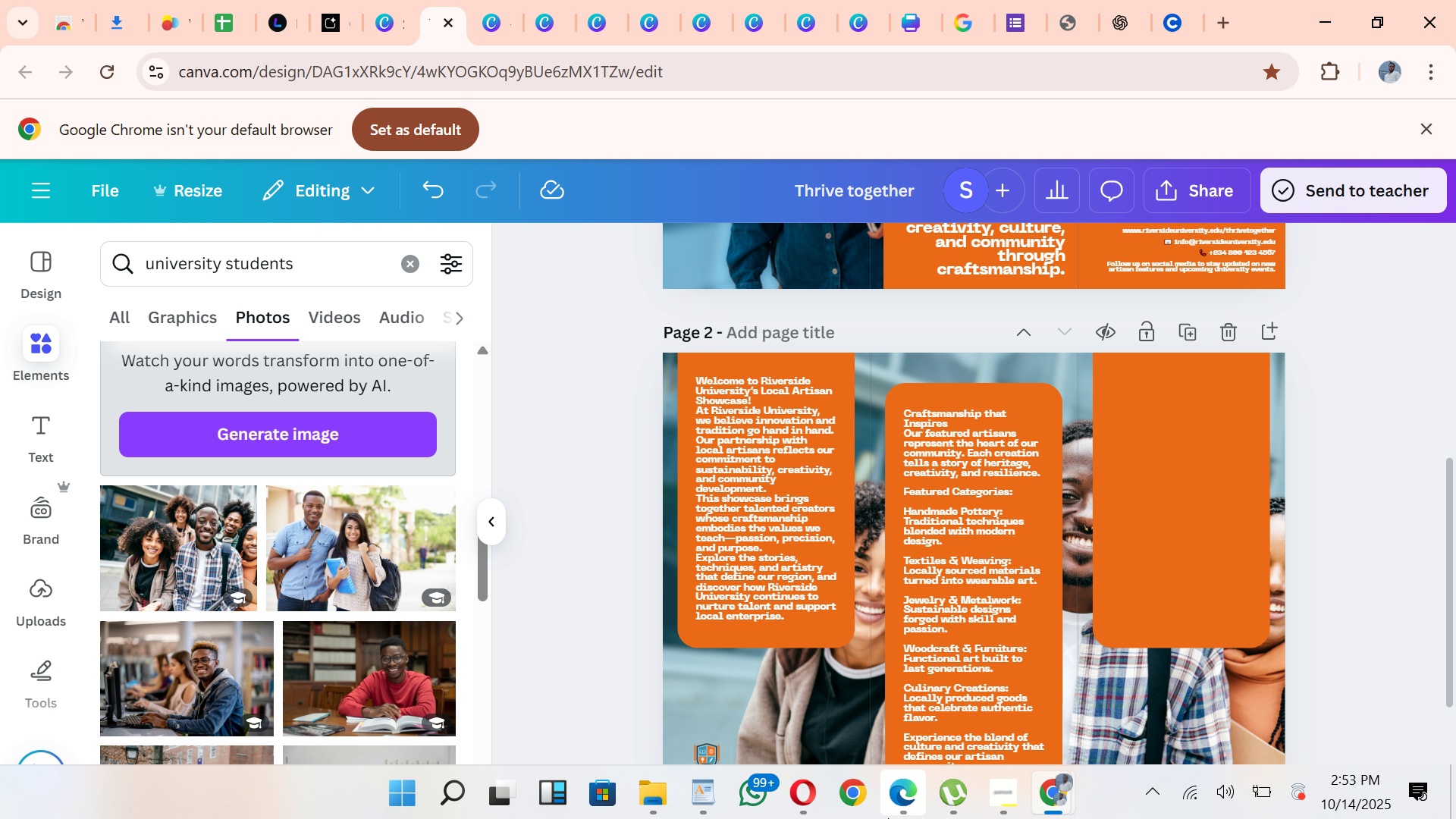 
wait(11.14)
 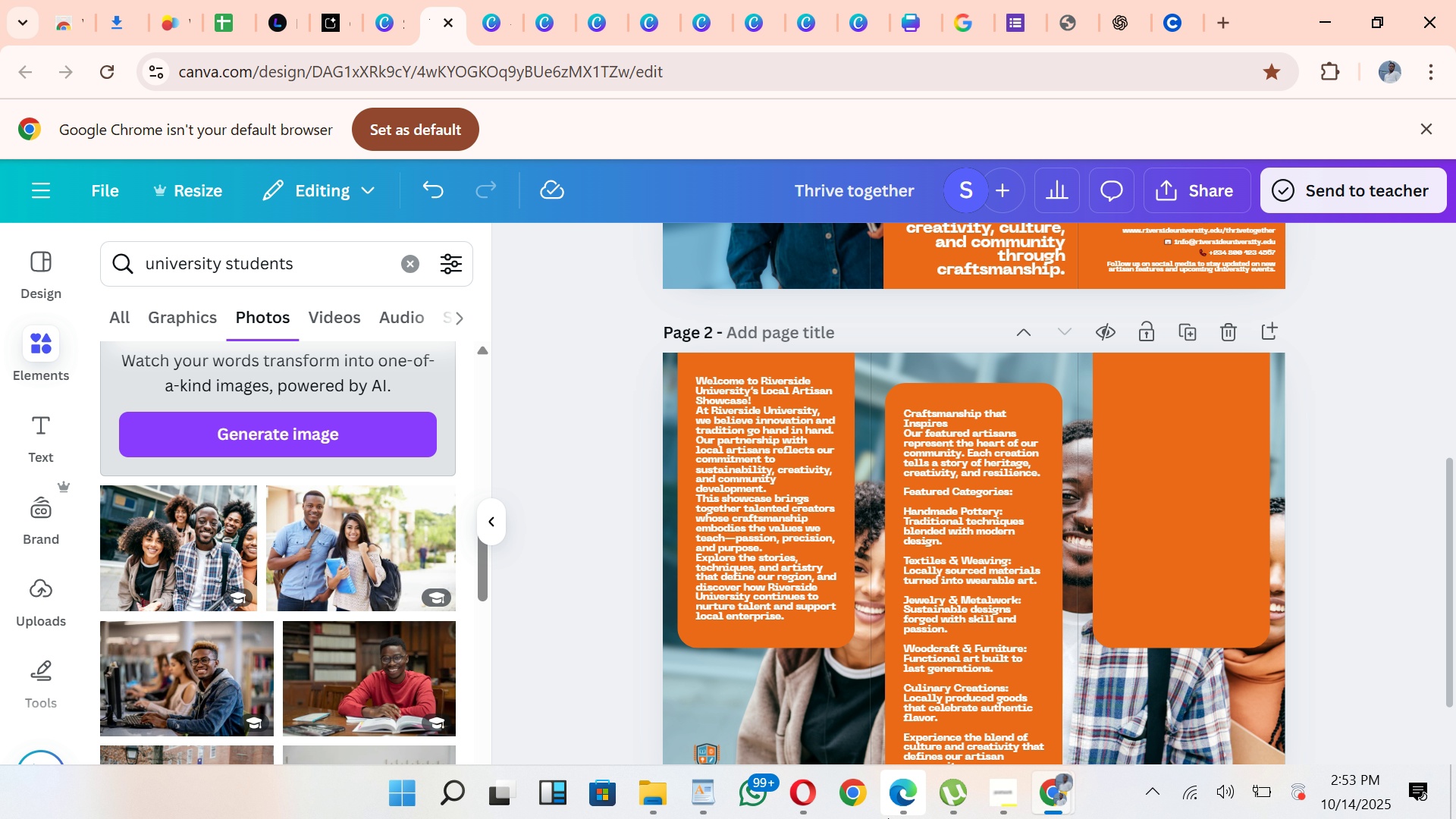 
left_click_drag(start_coordinate=[1451, 522], to_coordinate=[1429, 561])
 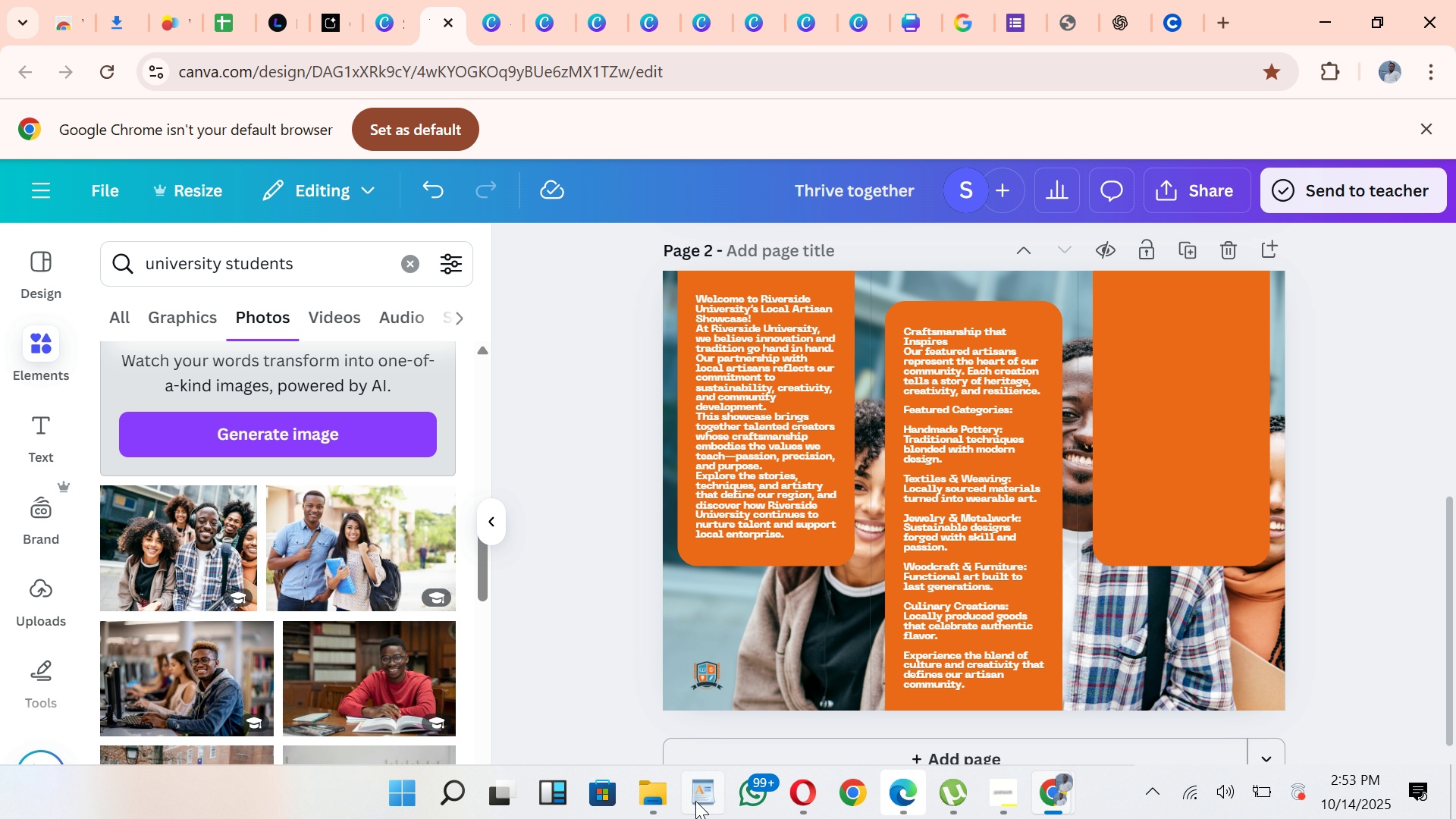 
left_click([697, 801])
 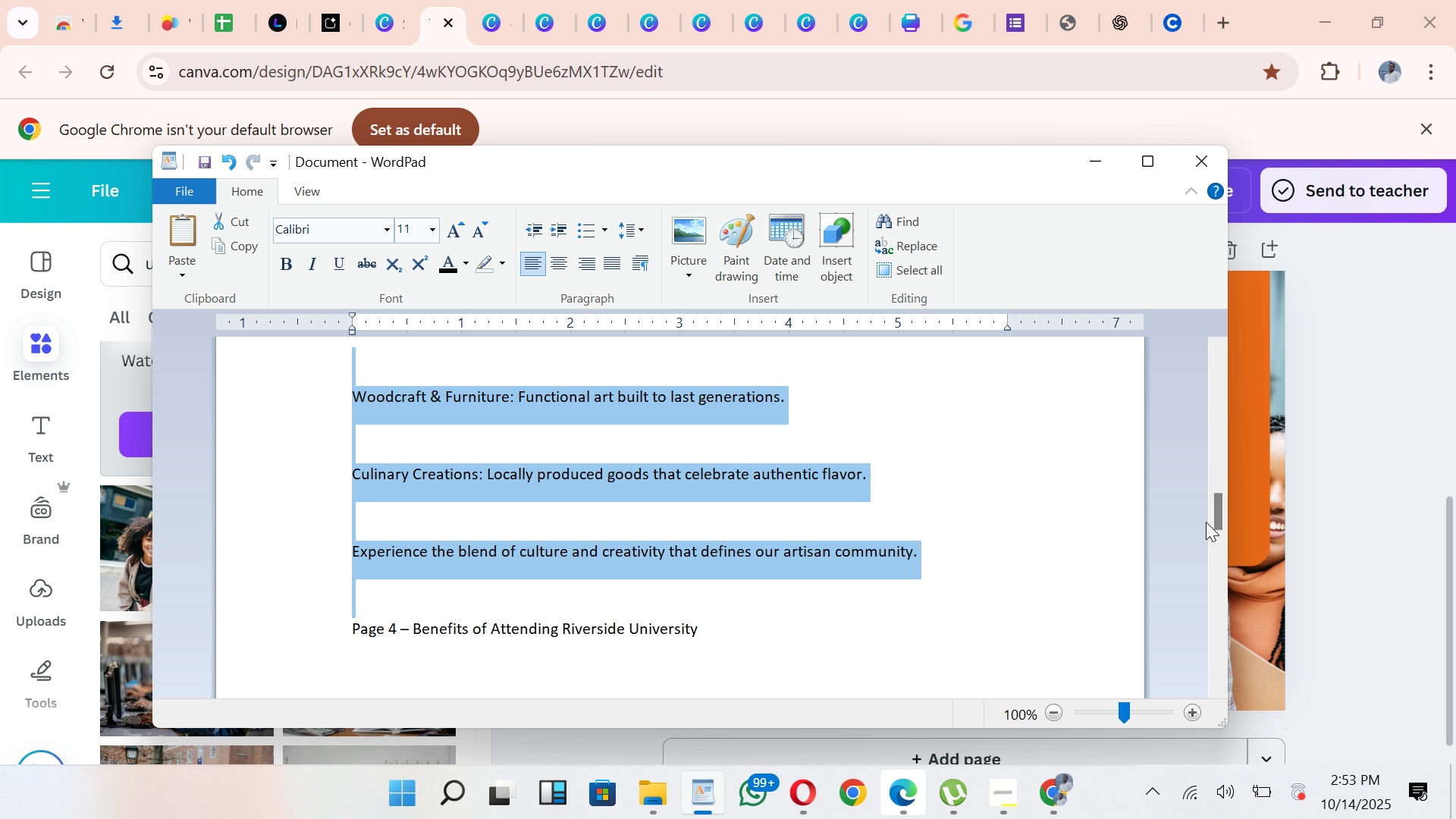 
left_click_drag(start_coordinate=[1213, 515], to_coordinate=[1223, 547])
 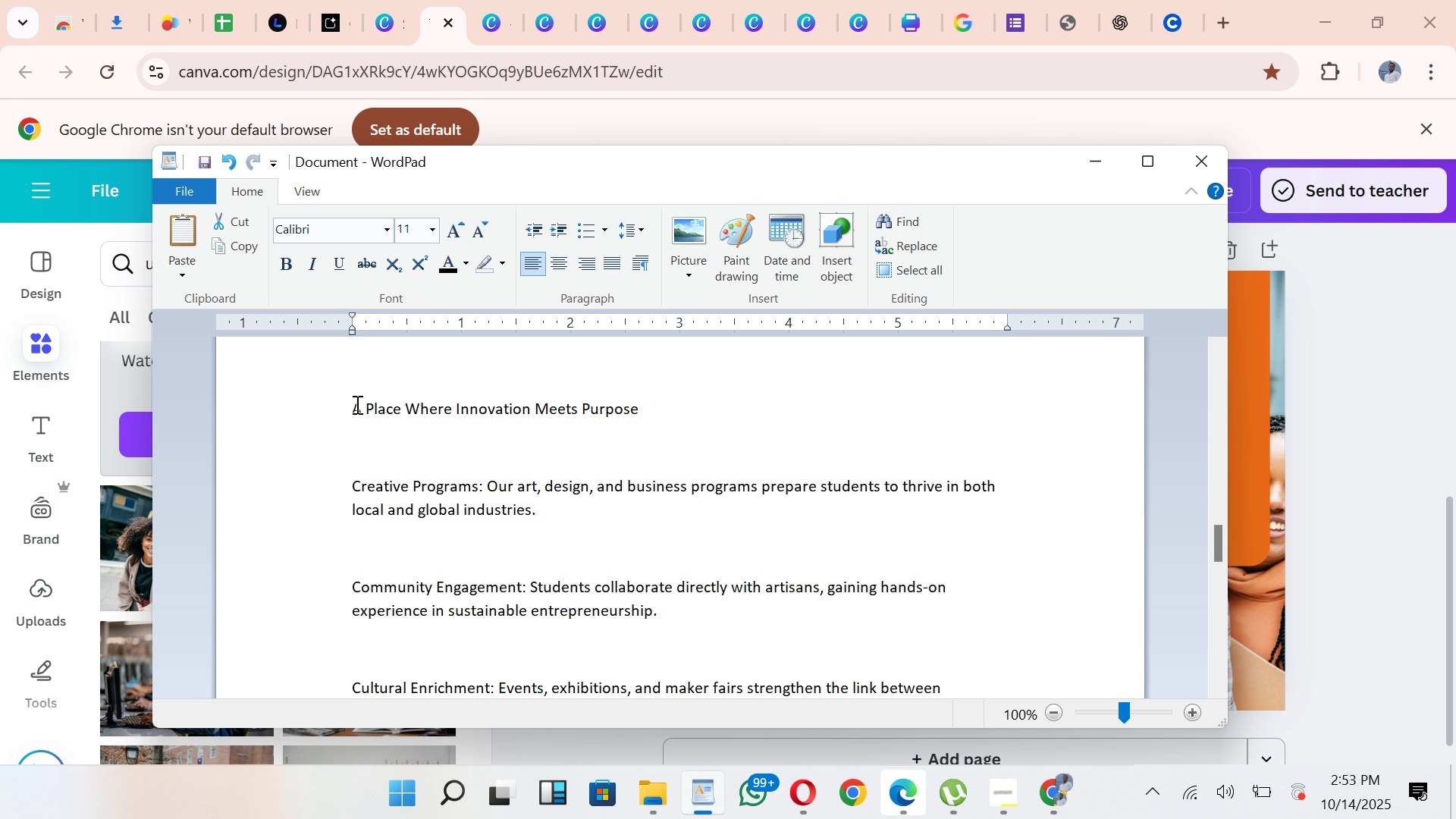 
left_click_drag(start_coordinate=[353, 404], to_coordinate=[547, 594])
 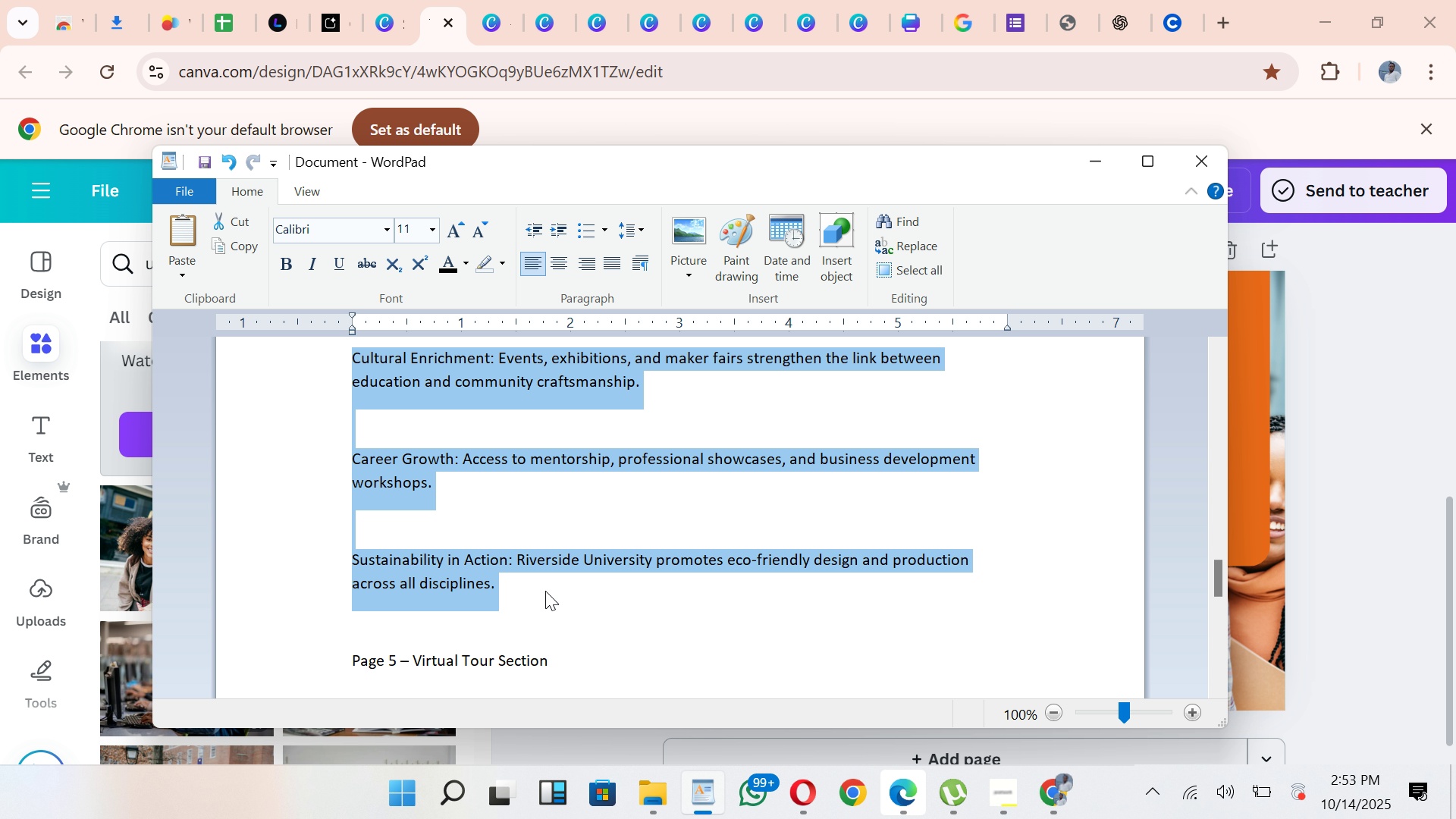 
key(Control+C)
 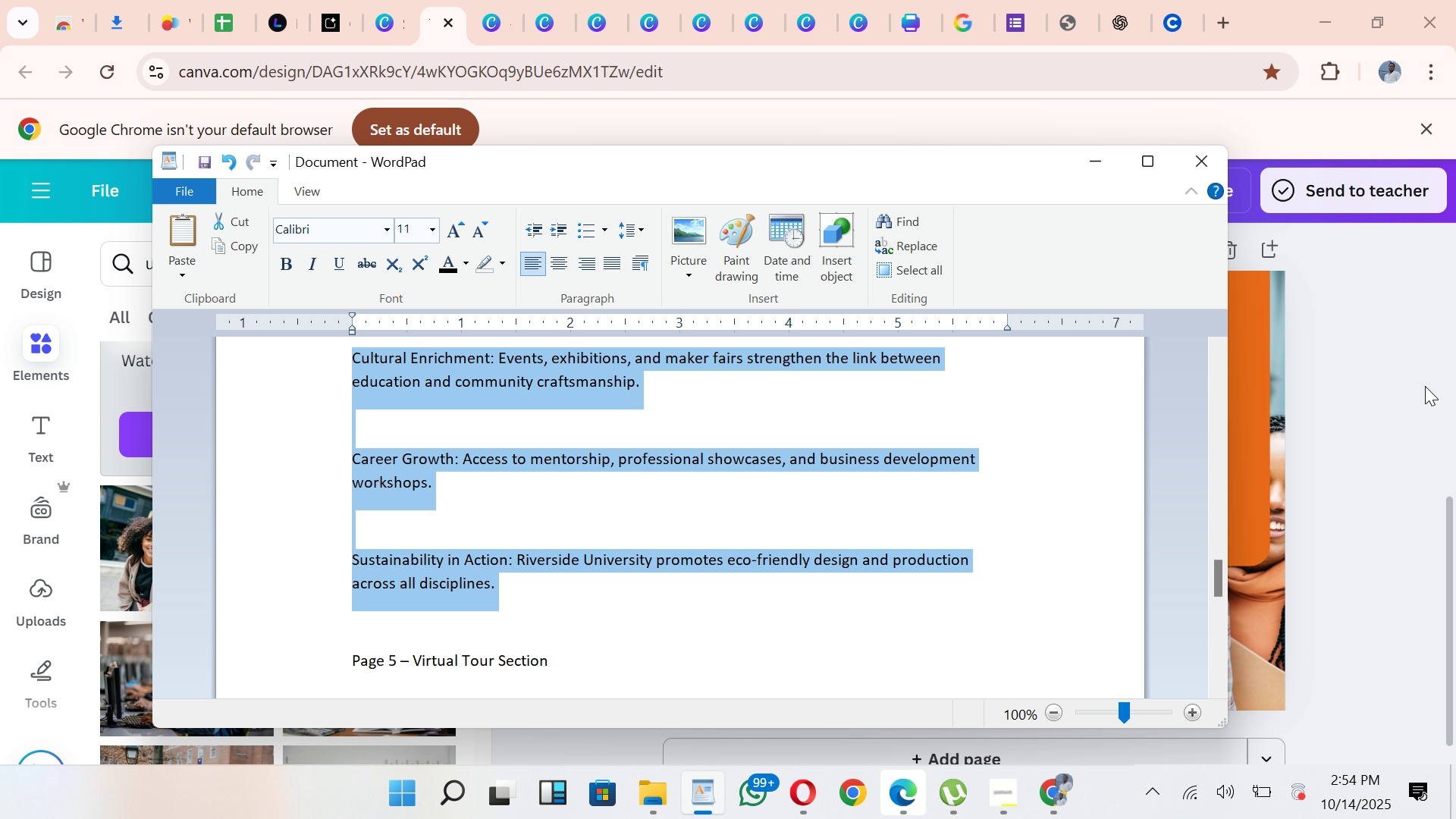 
left_click([1417, 388])
 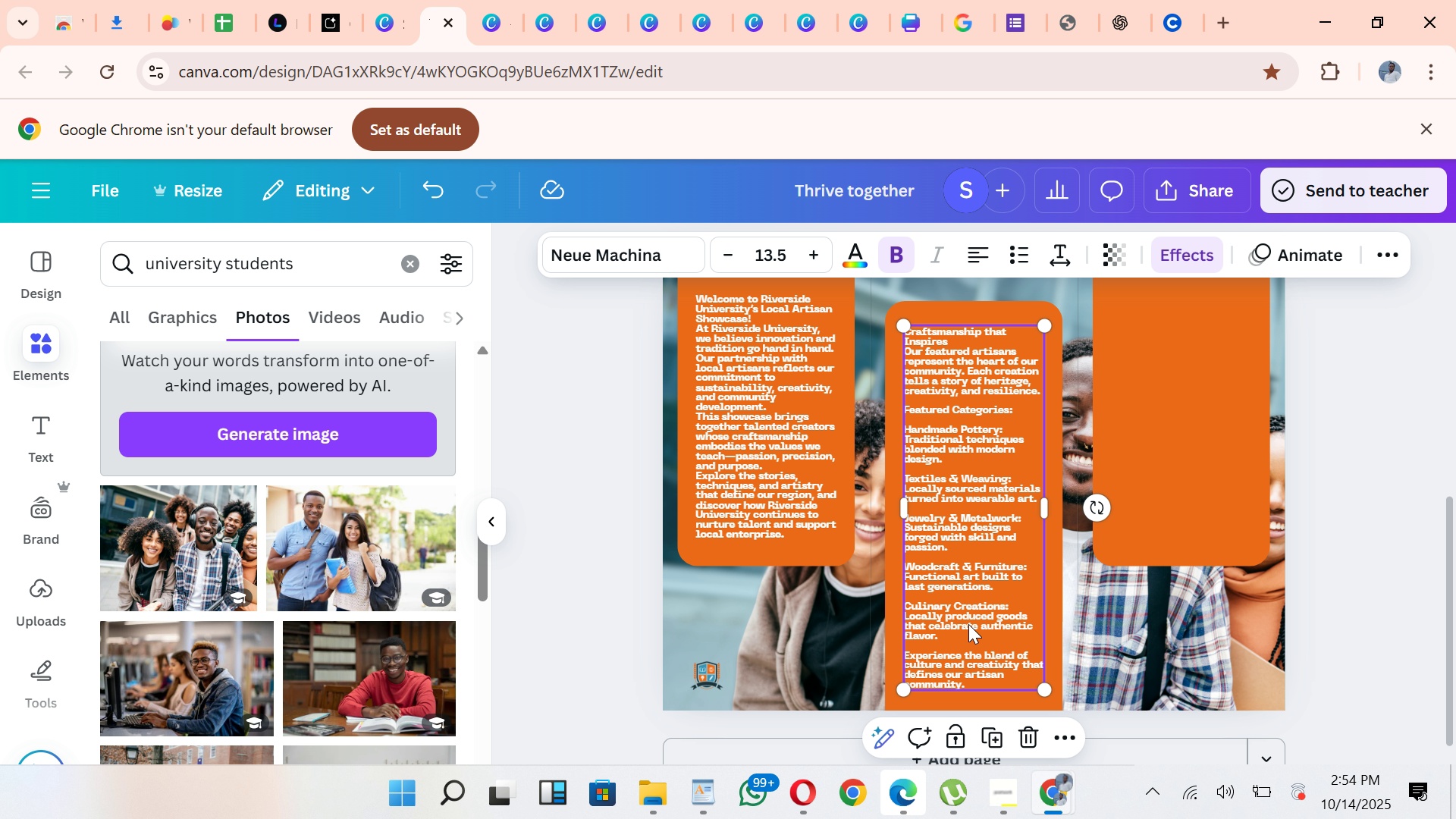 
left_click([968, 624])
 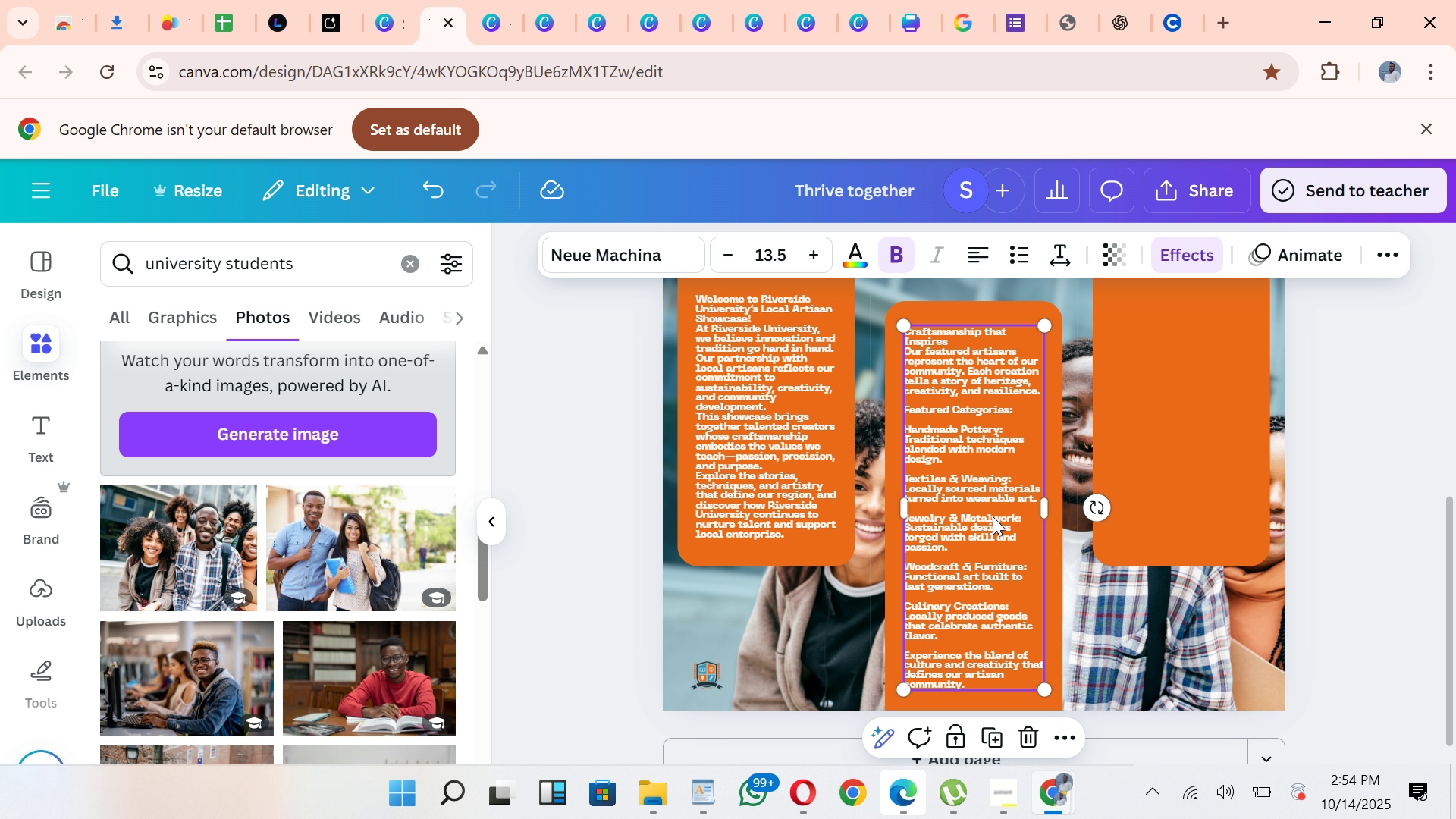 
left_click([743, 491])
 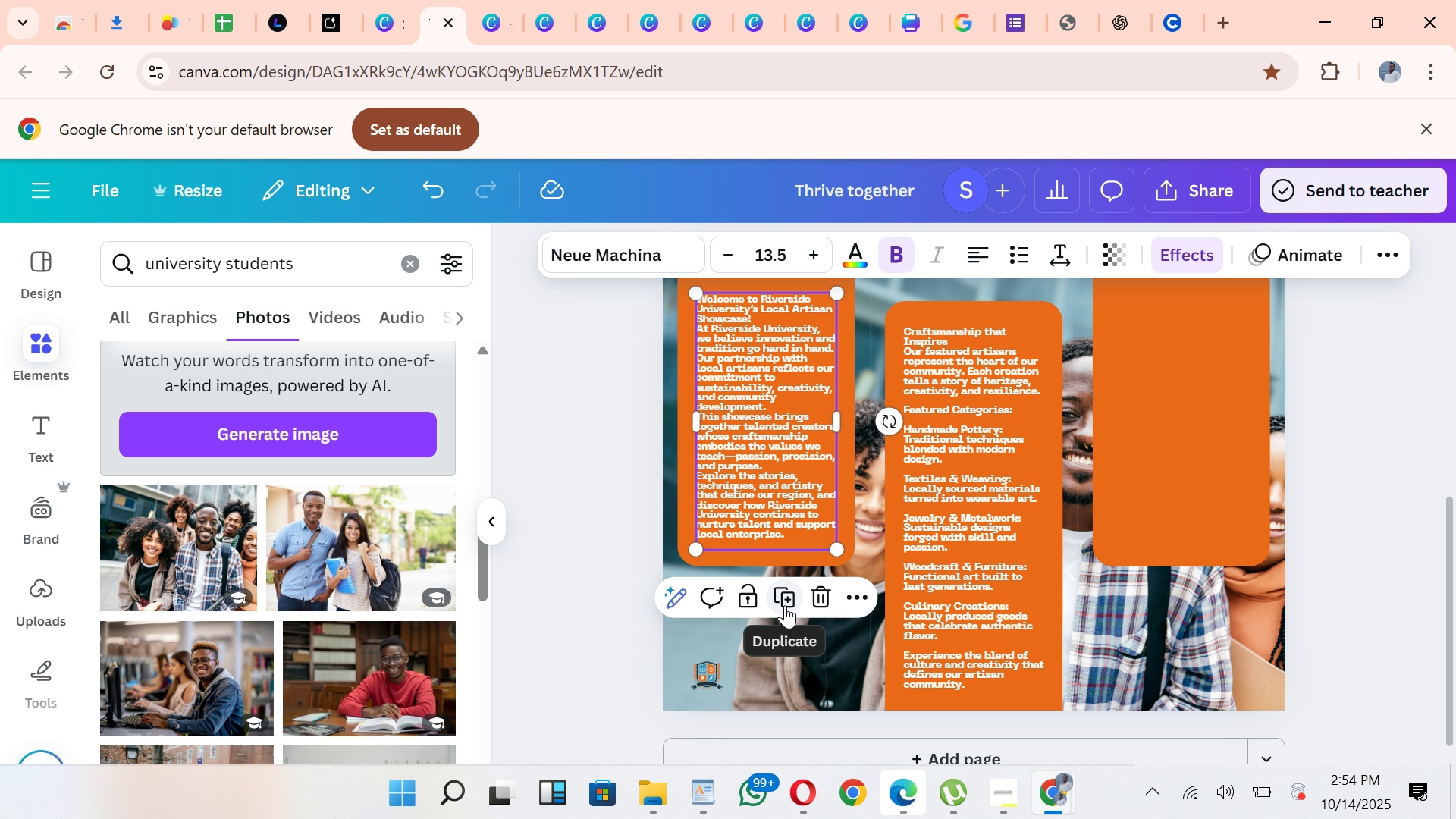 
left_click([785, 604])
 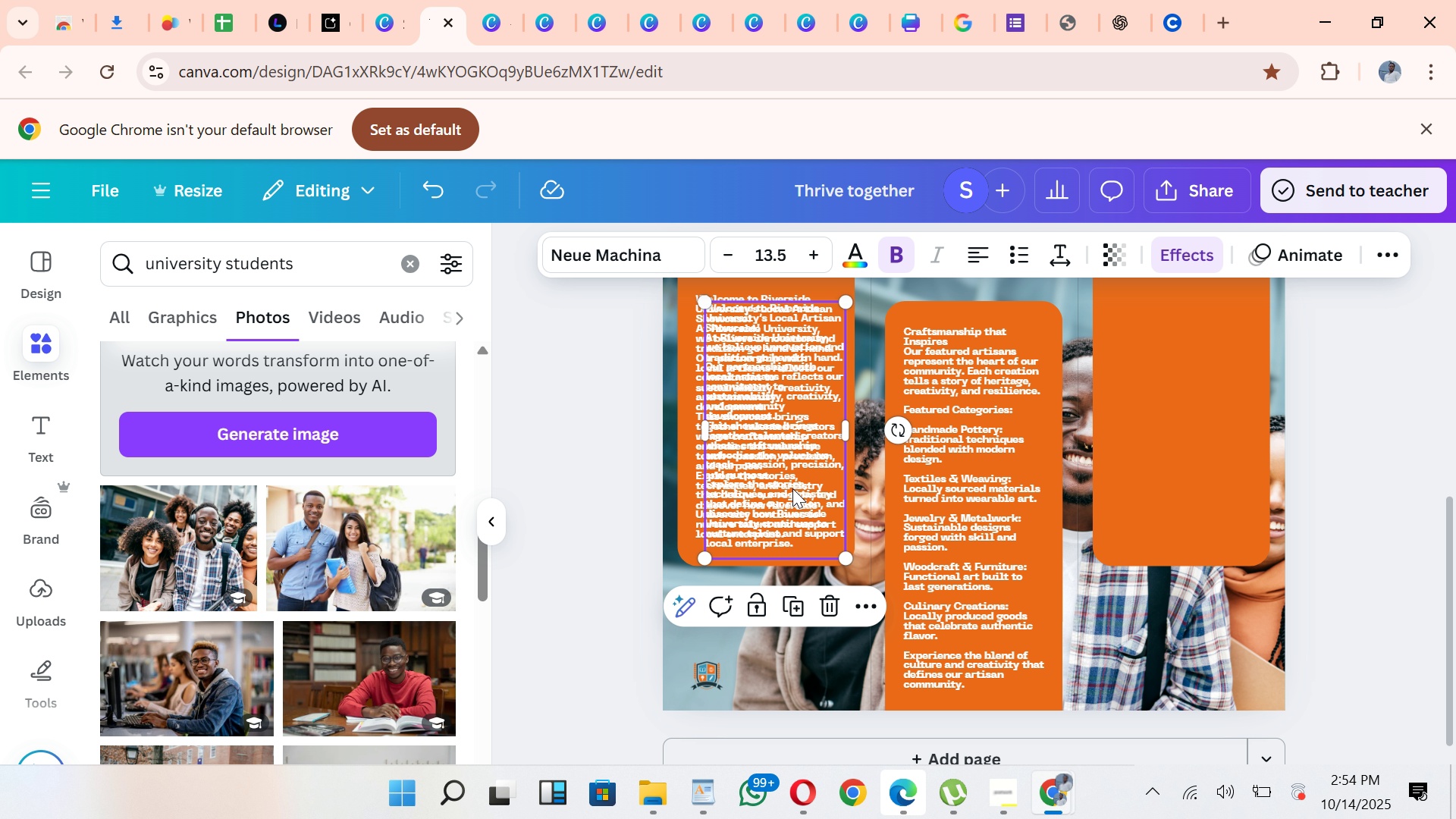 
left_click_drag(start_coordinate=[792, 488], to_coordinate=[1209, 479])
 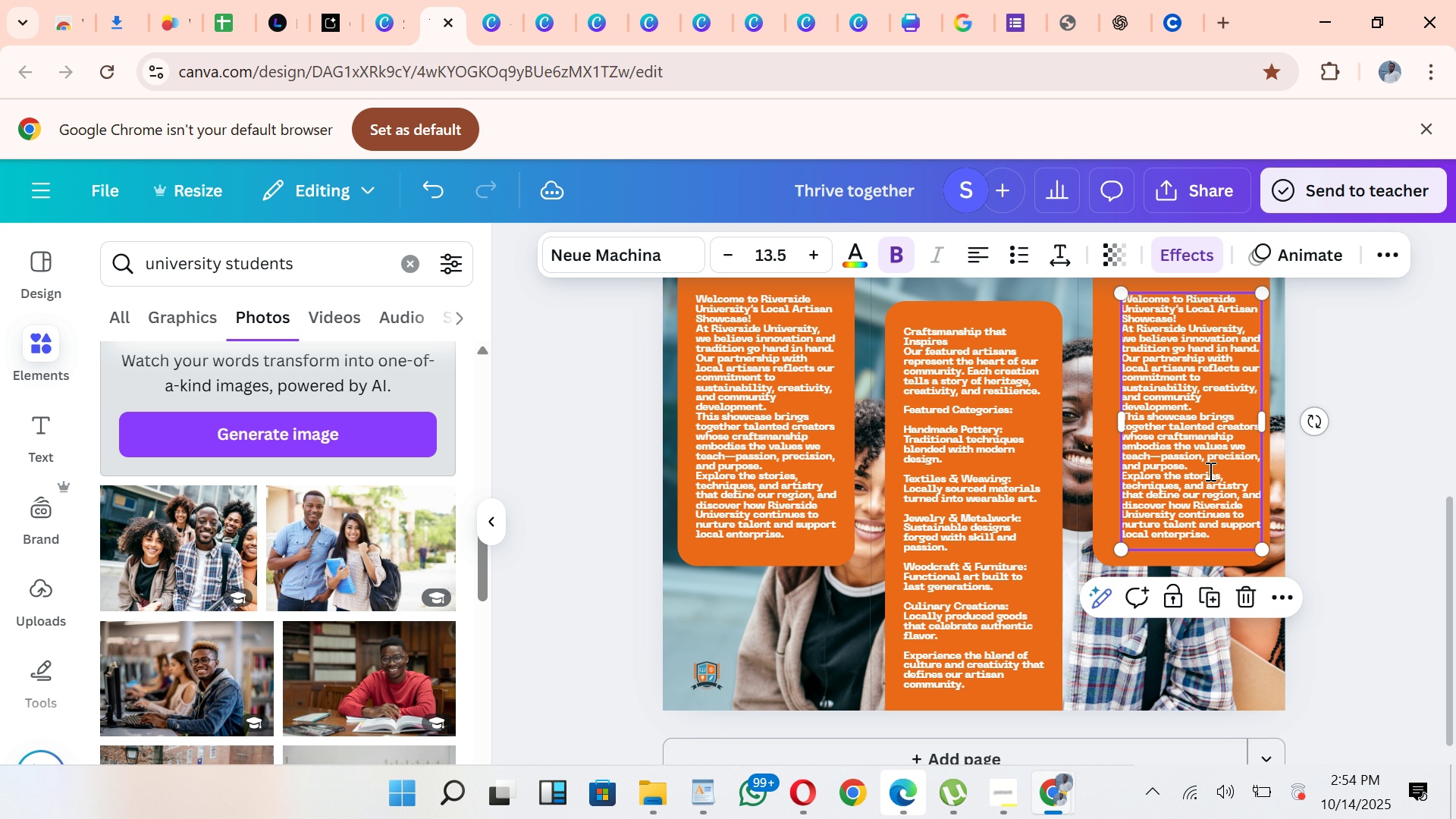 
double_click([1209, 471])
 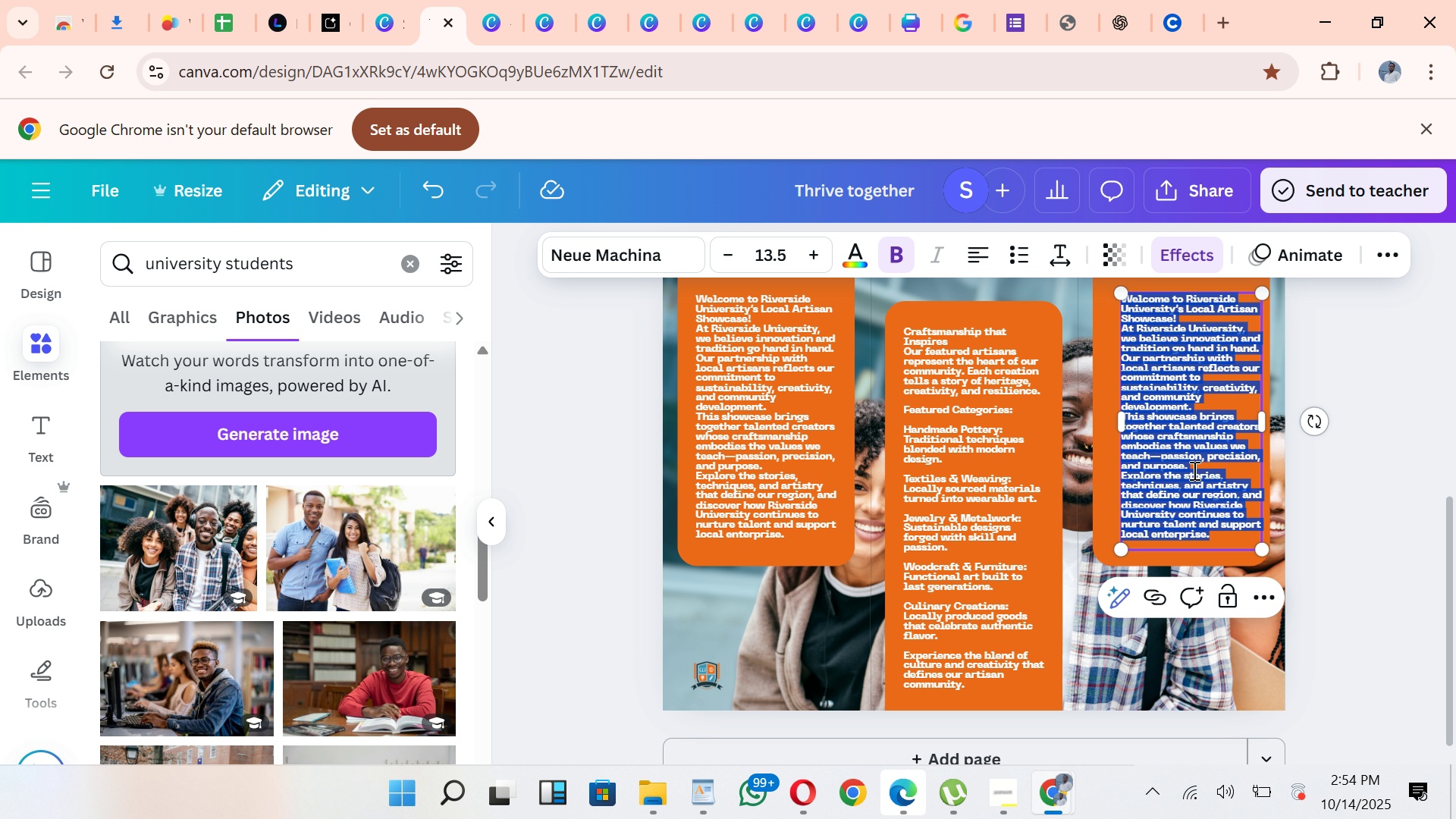 
key(Control+V)
 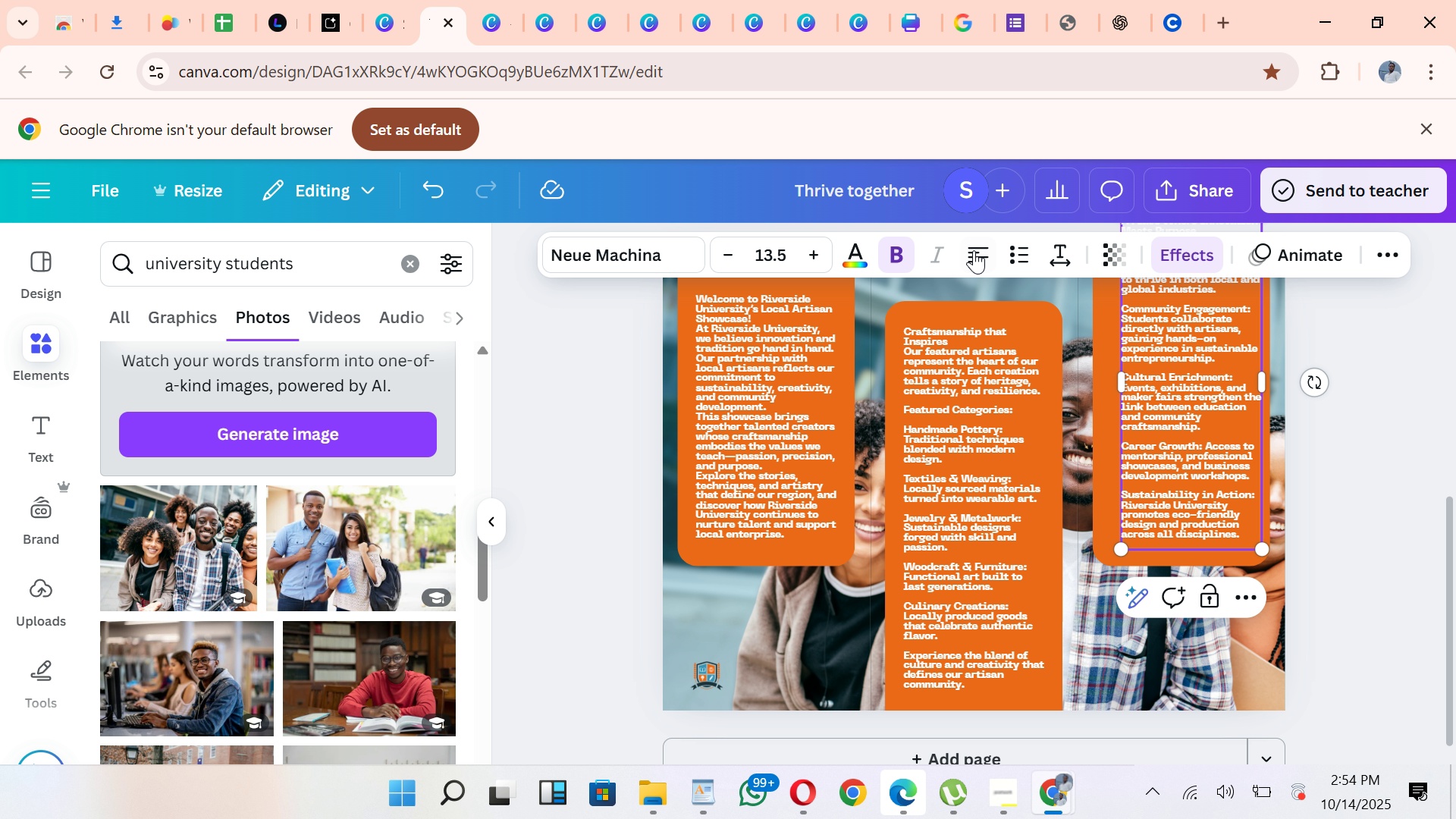 
left_click([974, 249])
 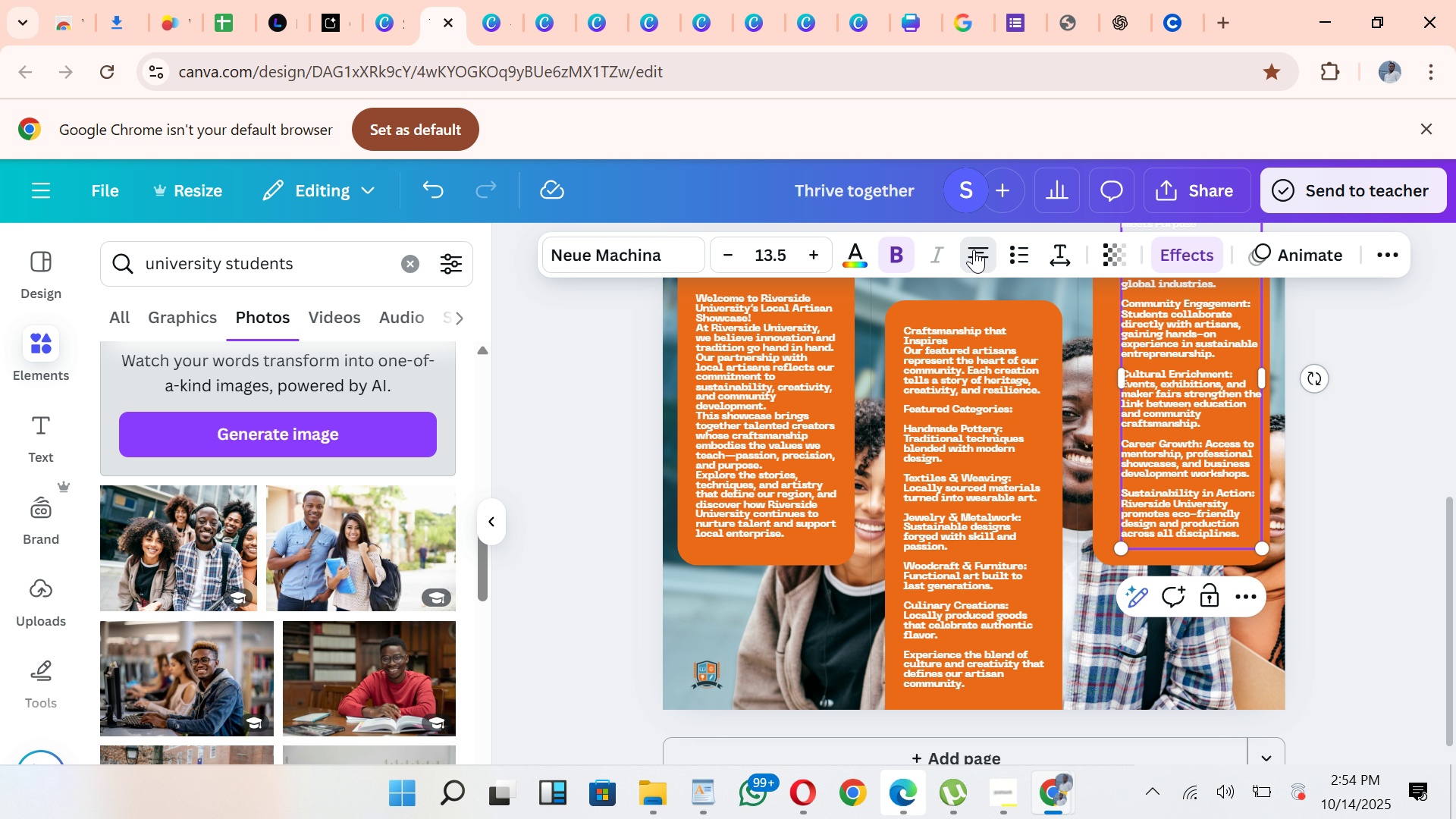 
left_click([974, 249])
 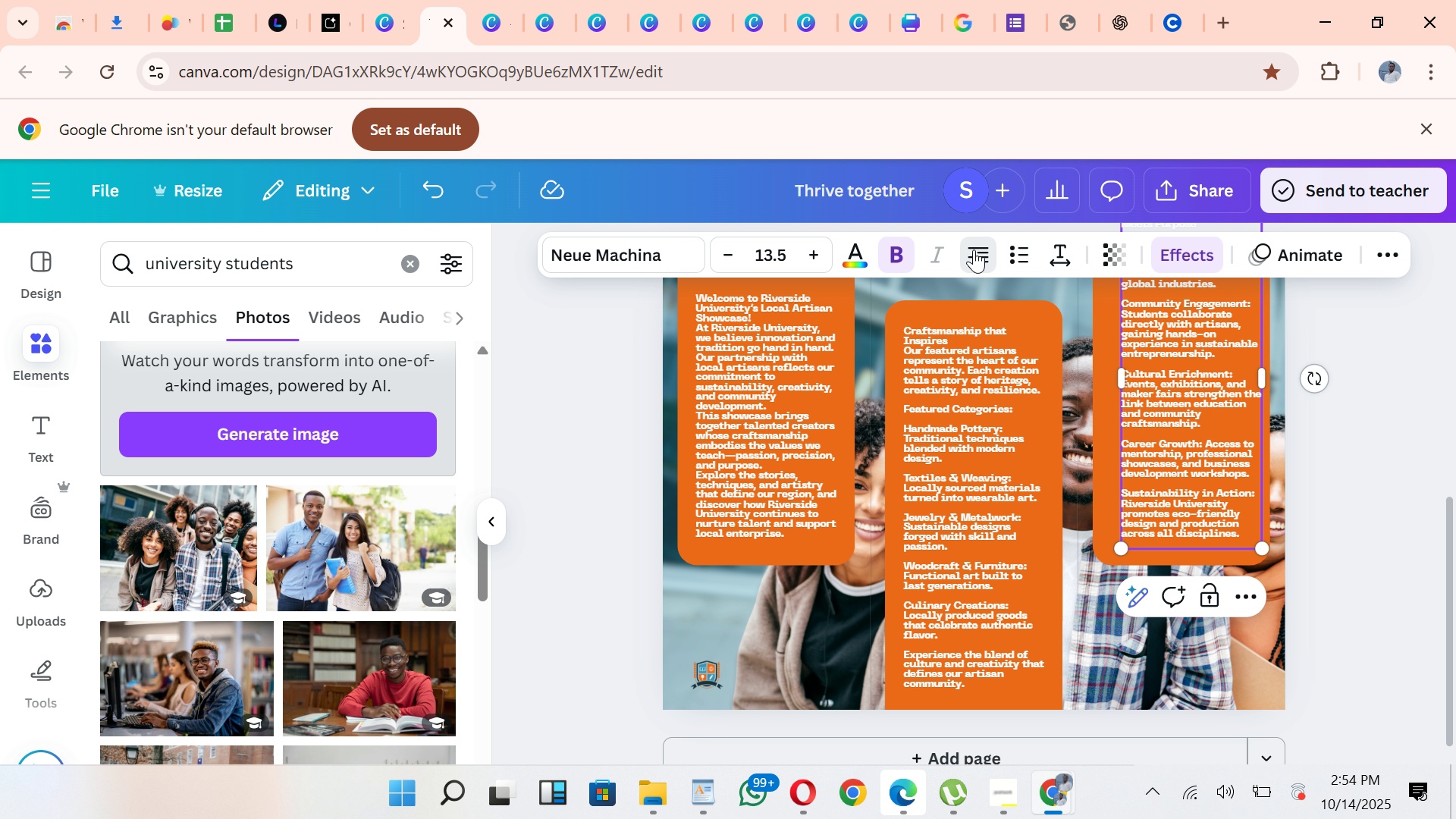 
left_click([974, 249])
 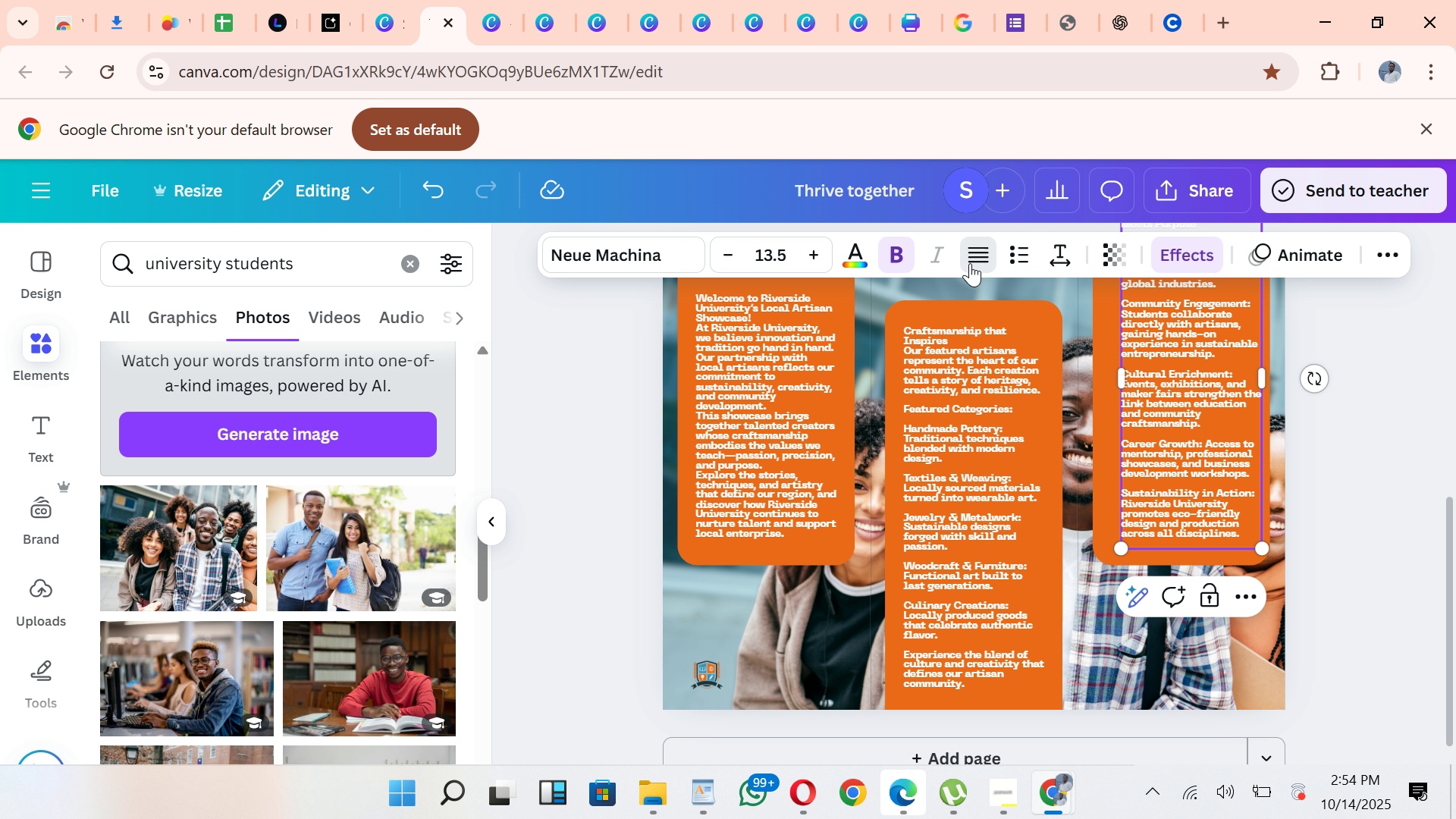 
left_click([970, 263])
 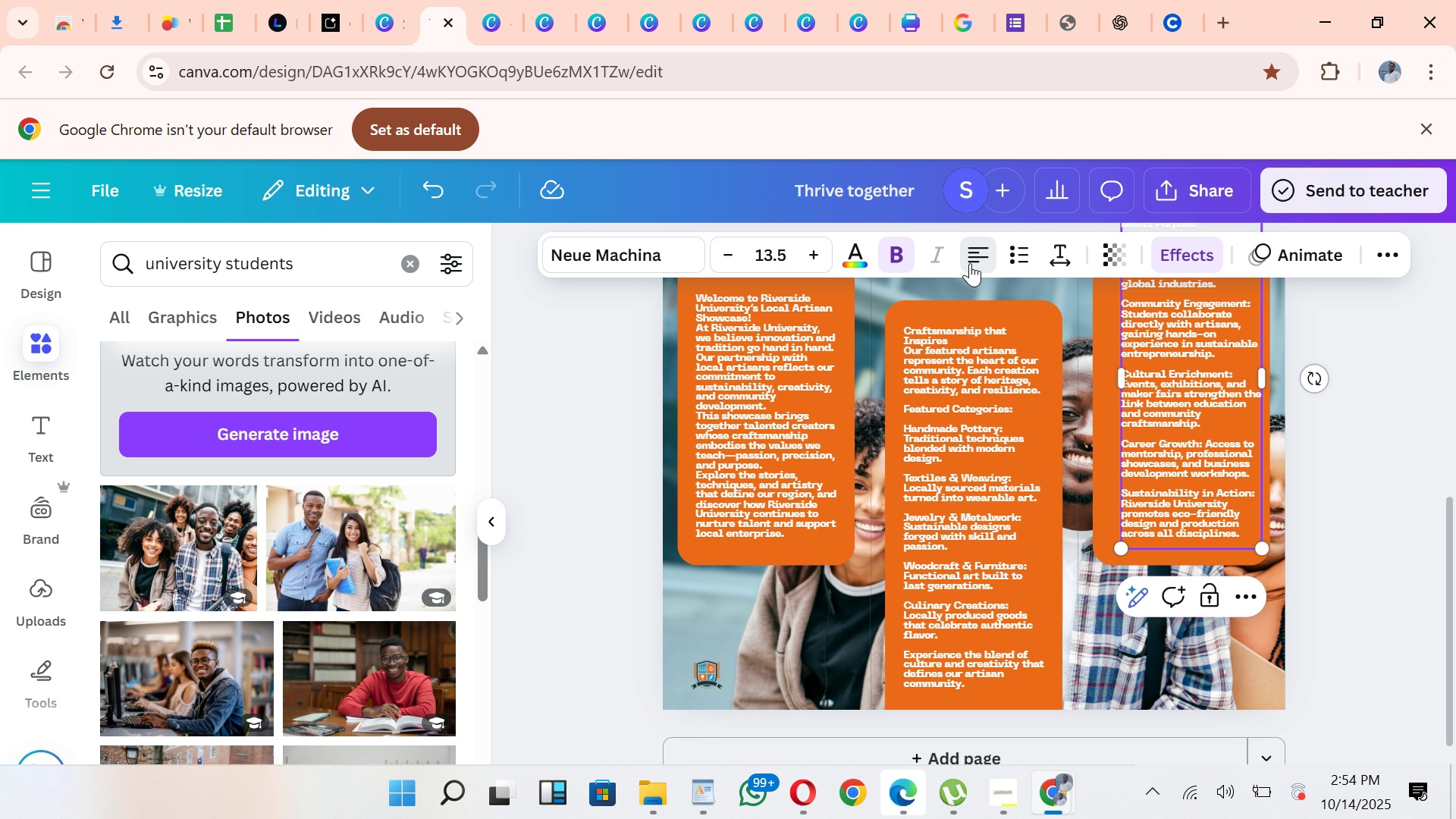 
left_click([970, 263])
 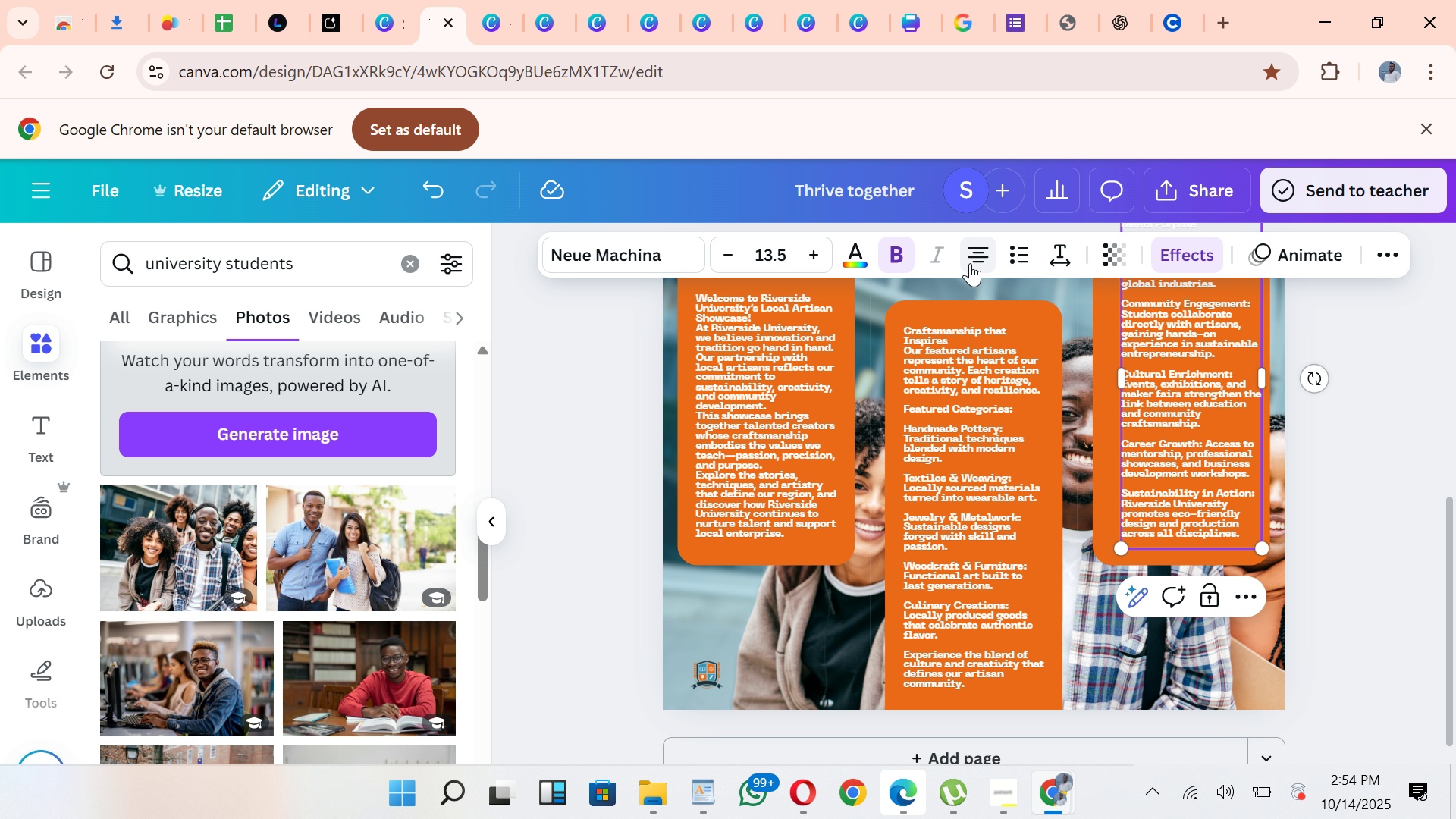 
left_click([970, 263])
 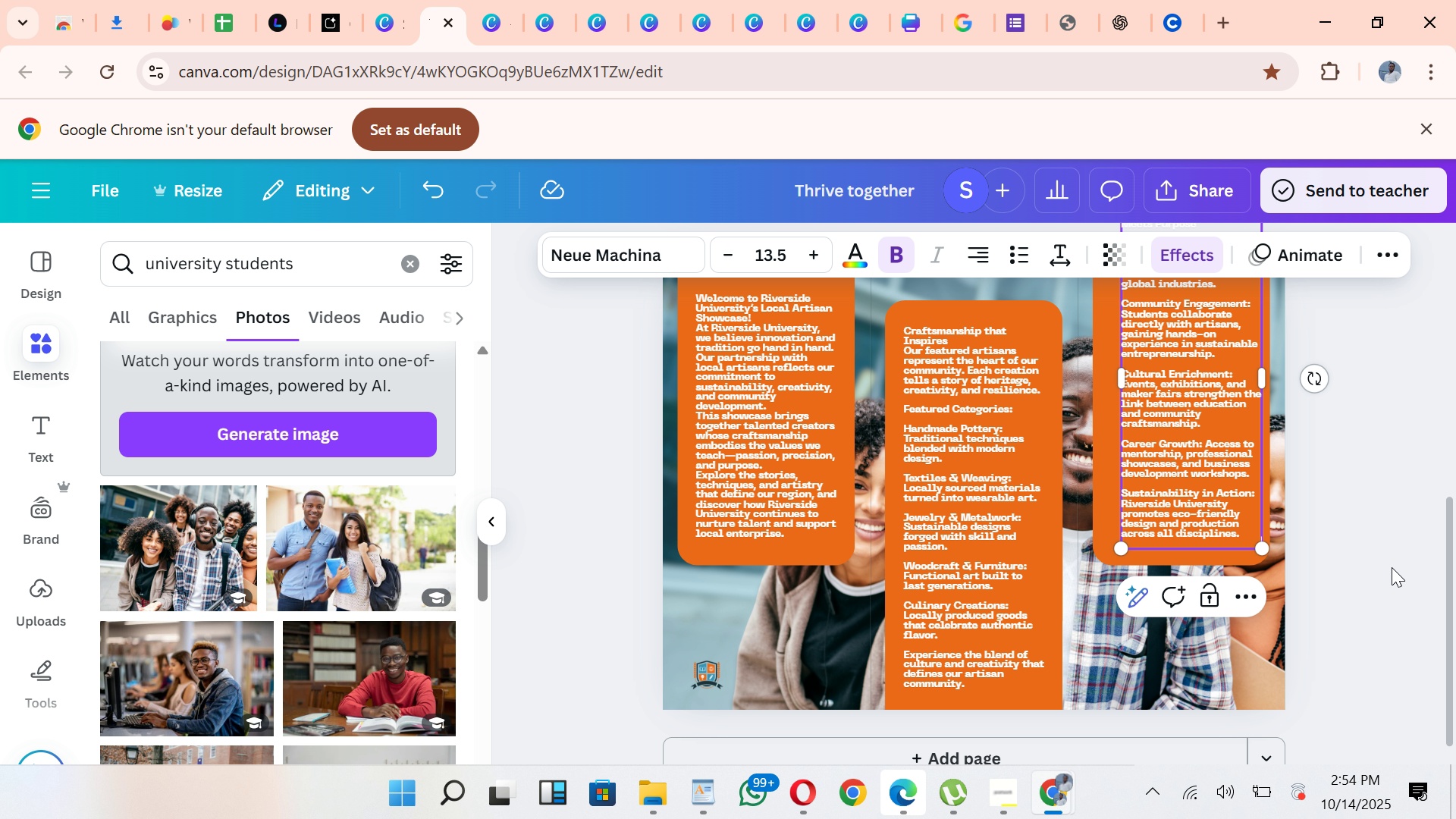 
left_click([1392, 567])
 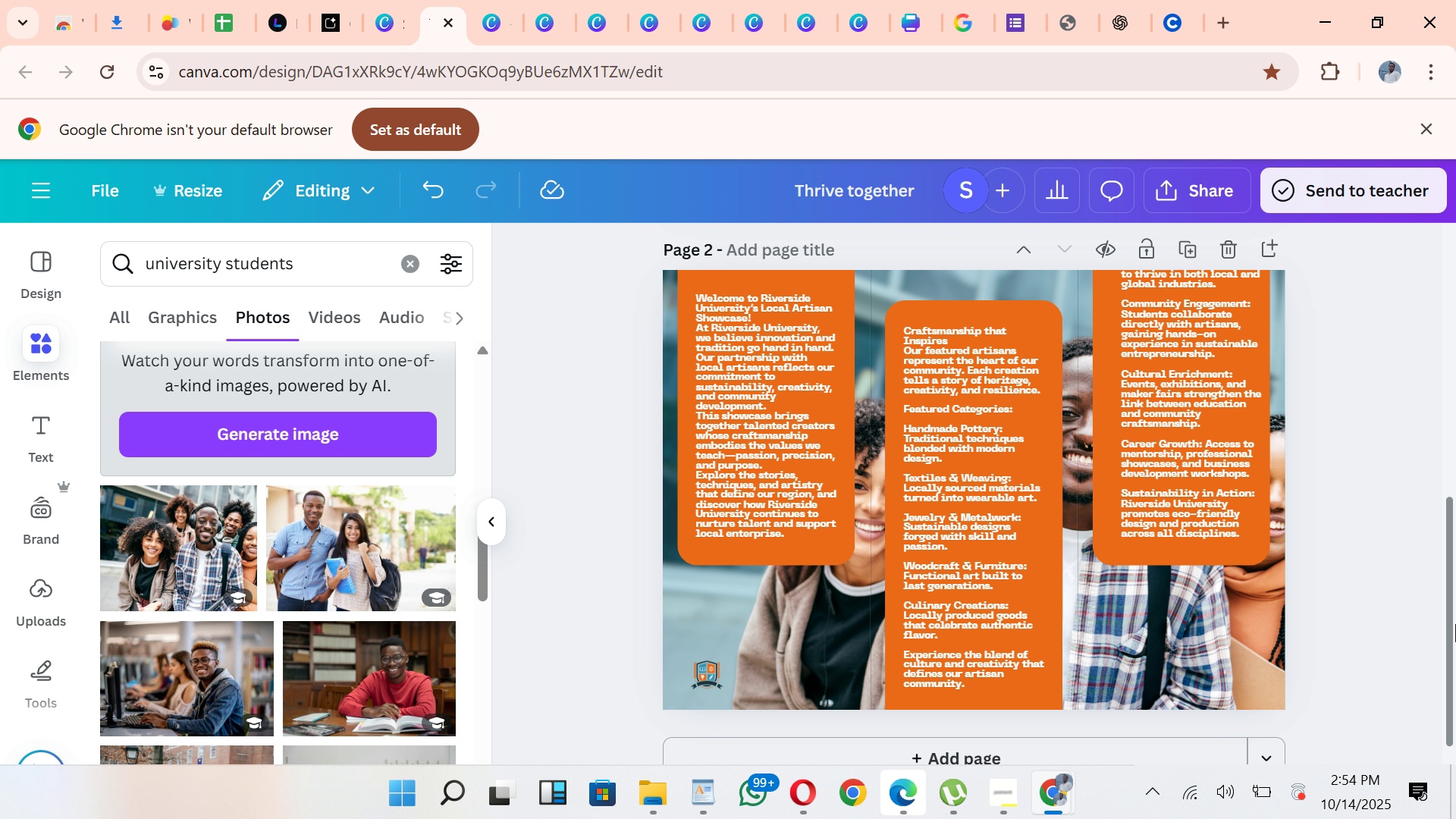 
left_click_drag(start_coordinate=[1455, 623], to_coordinate=[1453, 544])
 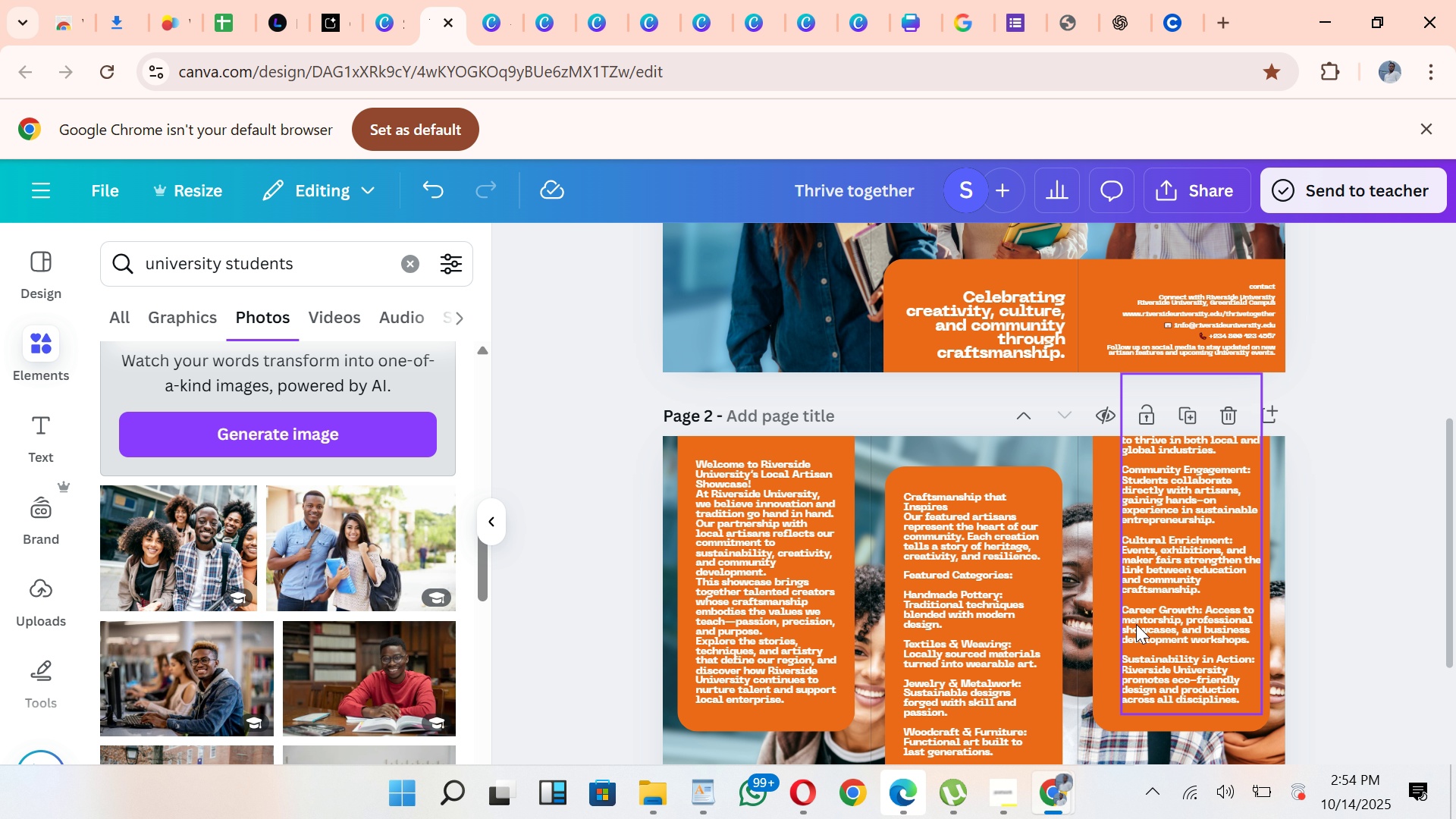 
left_click_drag(start_coordinate=[1136, 624], to_coordinate=[1124, 698])
 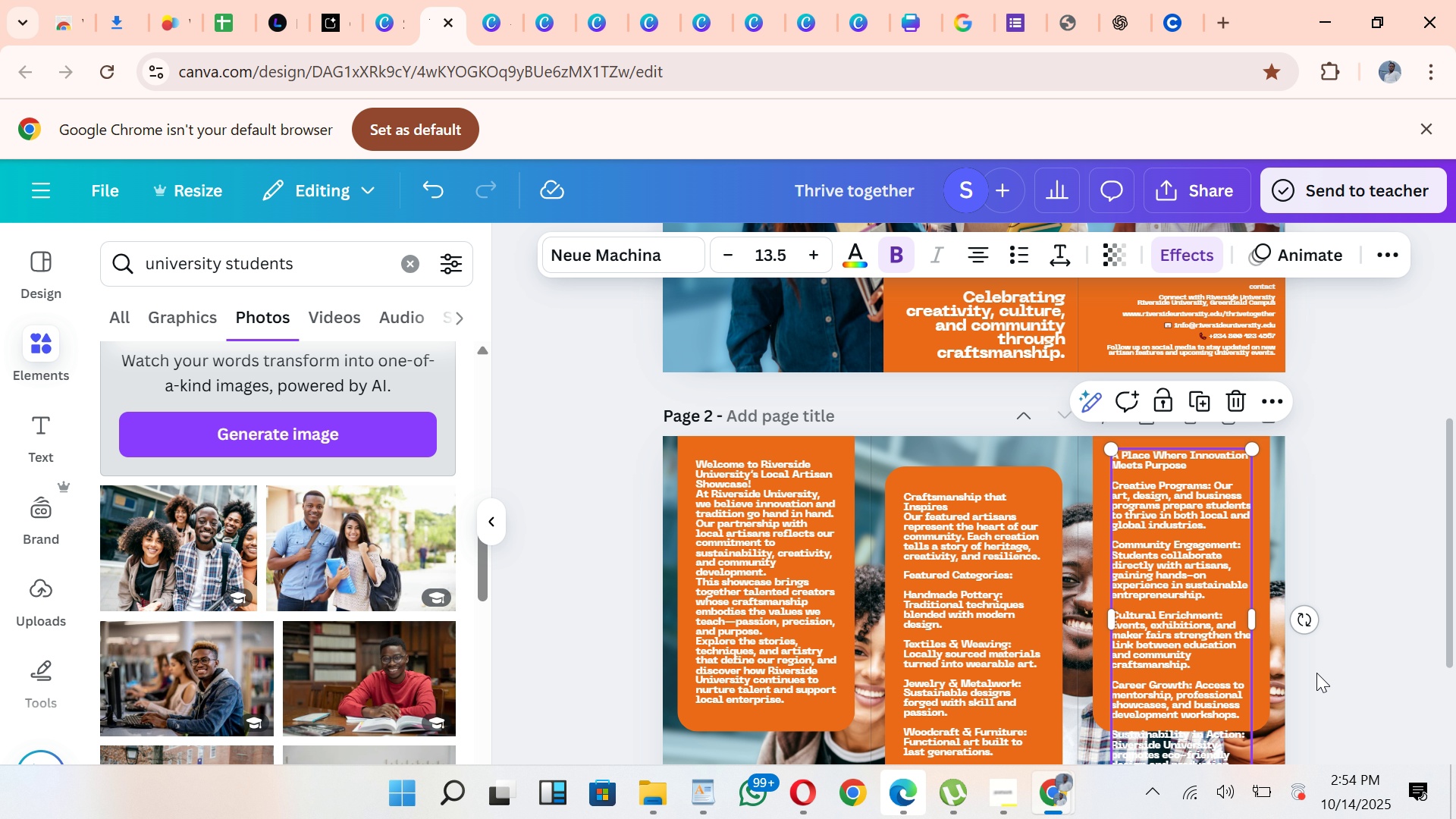 
left_click([1359, 673])
 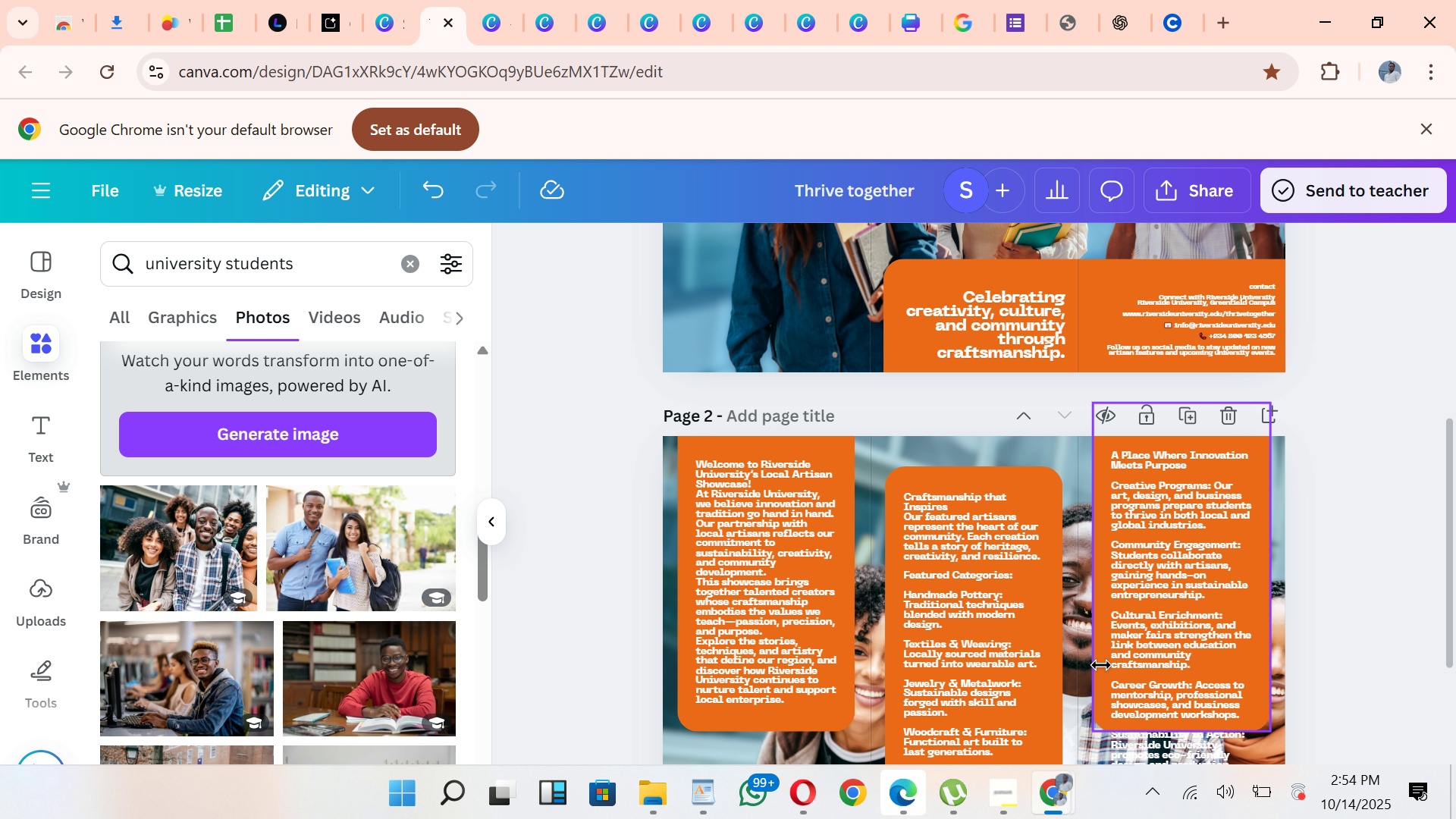 